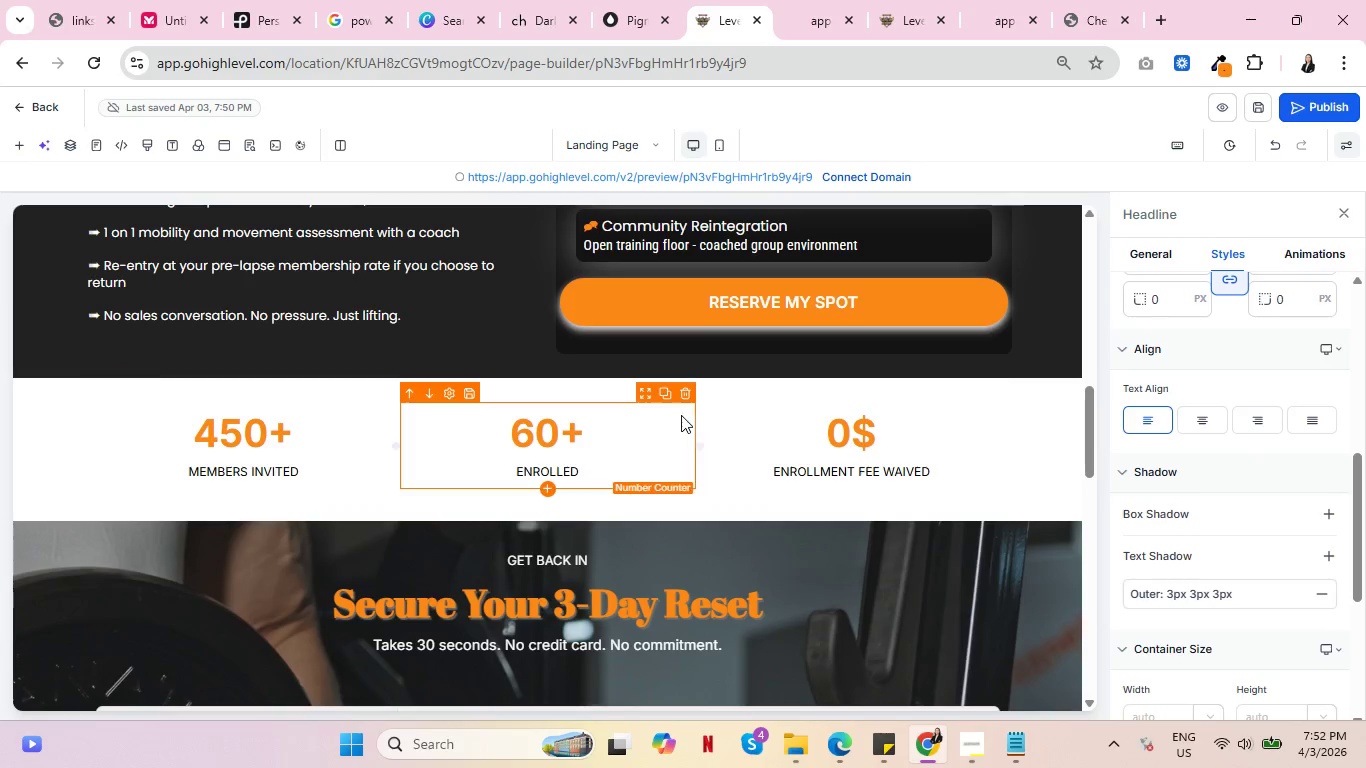 
scroll: coordinate [650, 471], scroll_direction: up, amount: 2.0
 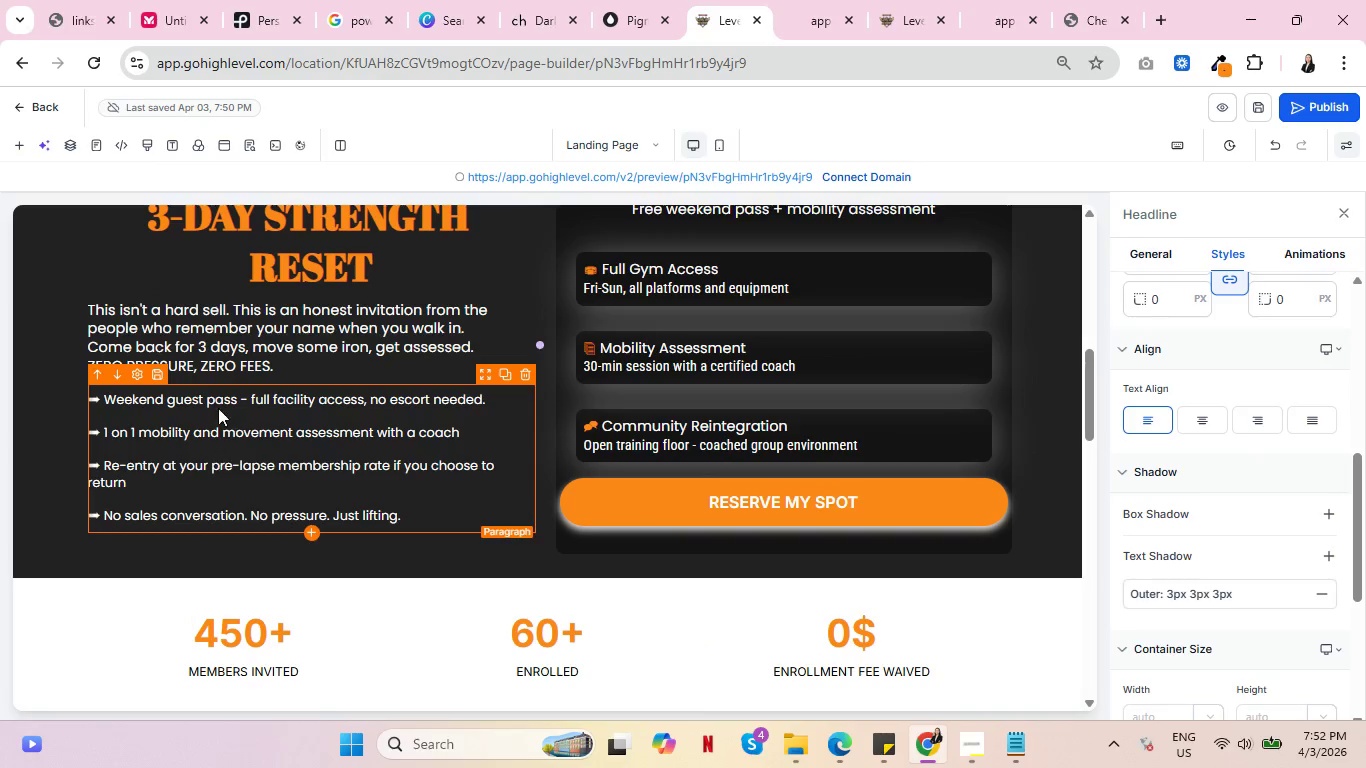 
left_click([233, 322])
 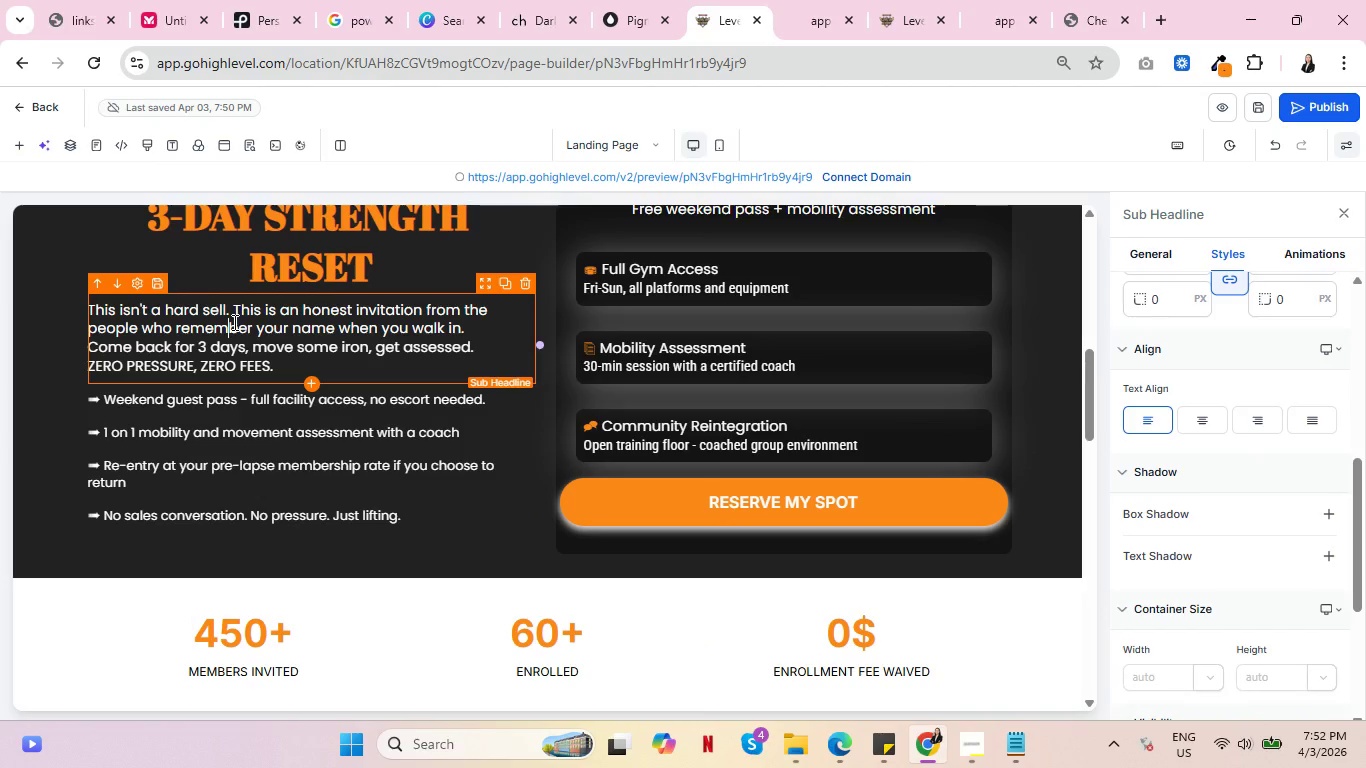 
double_click([233, 322])
 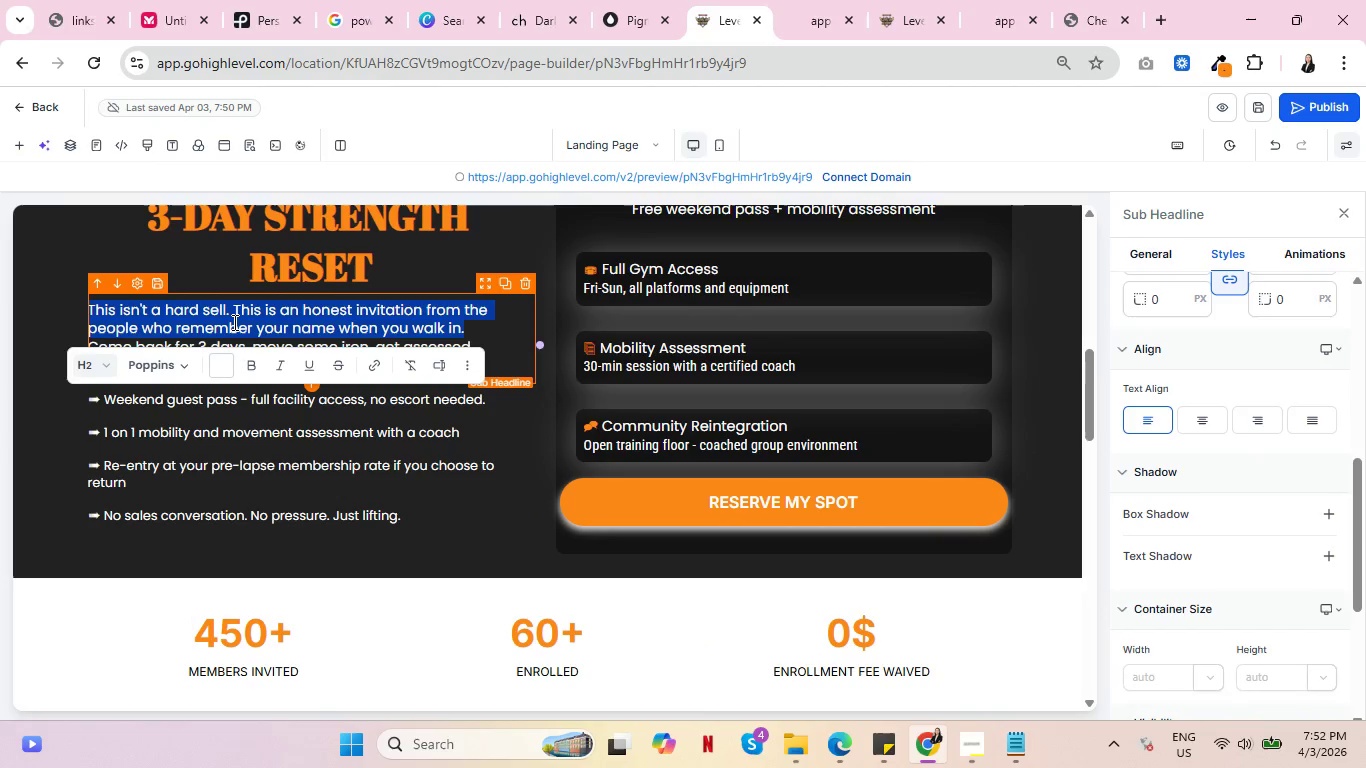 
triple_click([233, 322])
 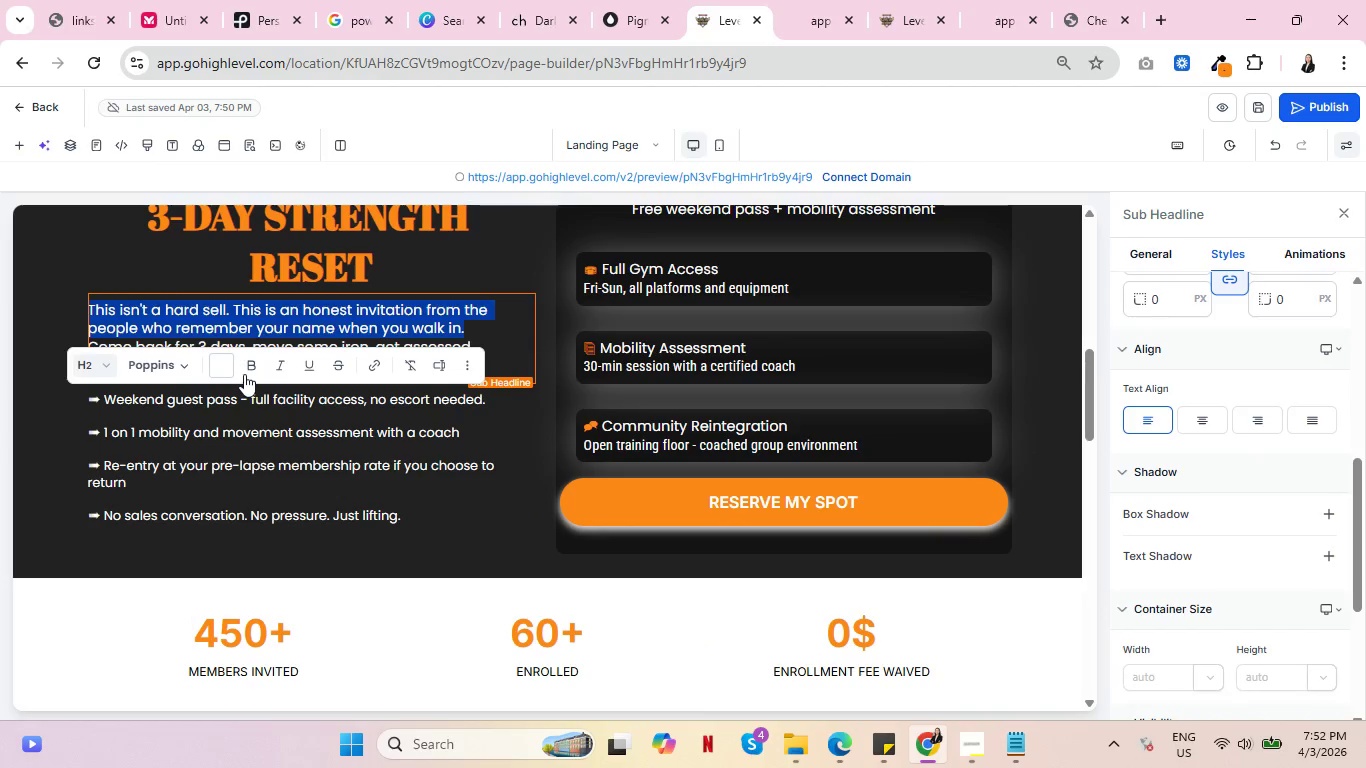 
left_click([244, 438])
 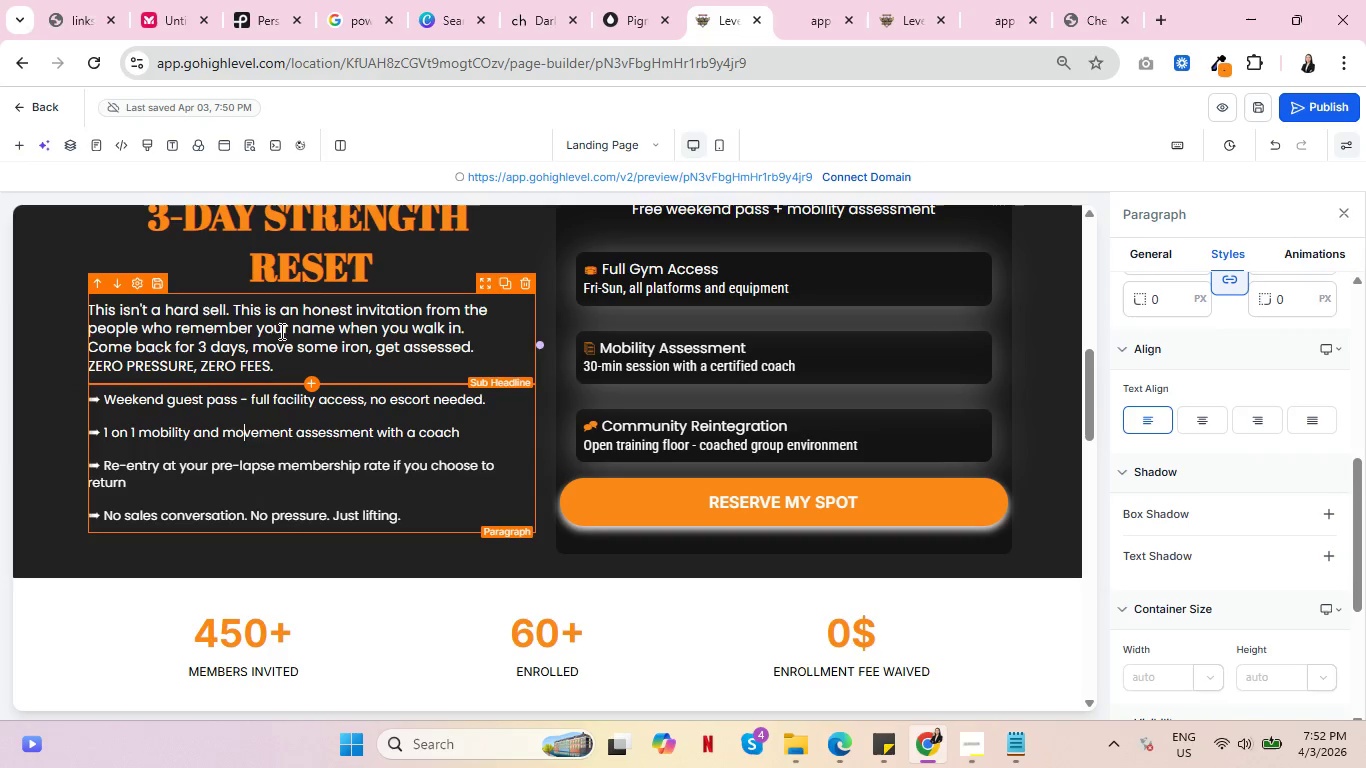 
left_click([281, 329])
 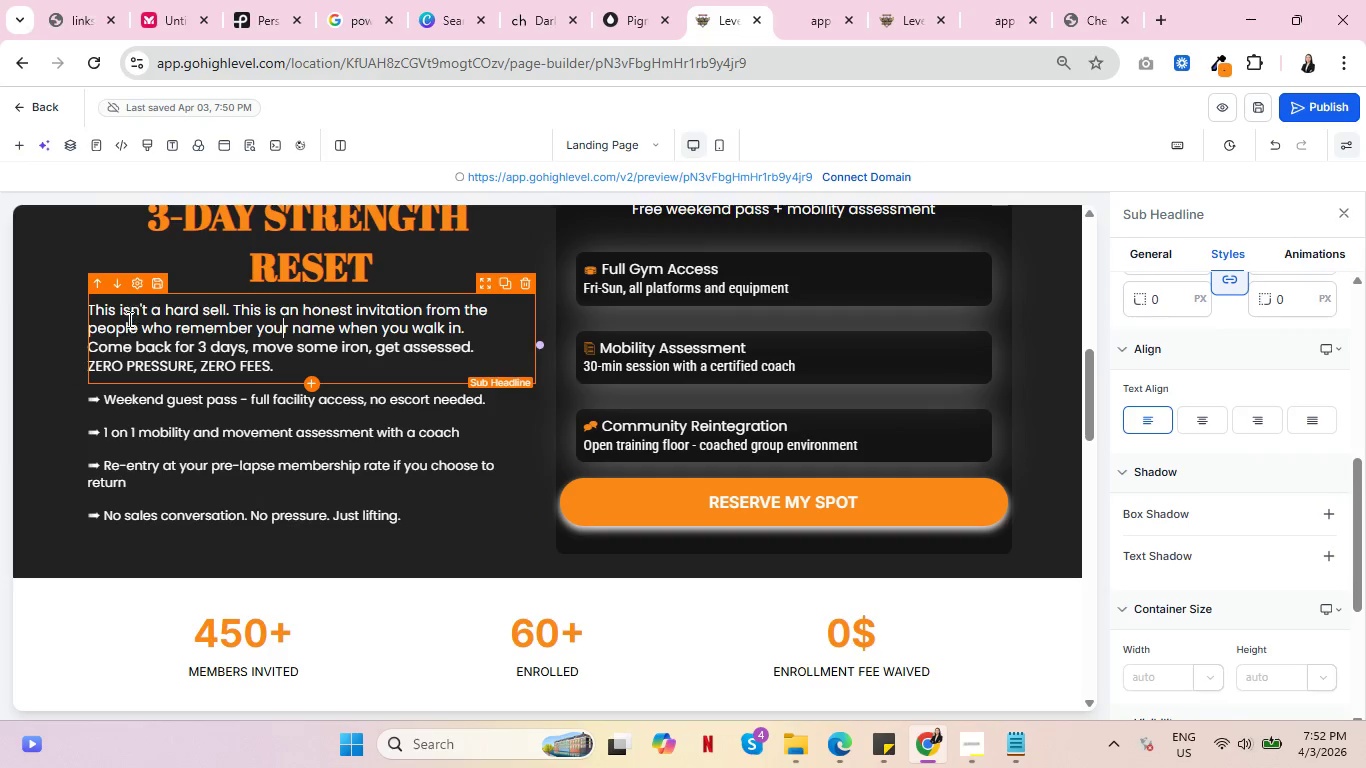 
left_click([136, 279])
 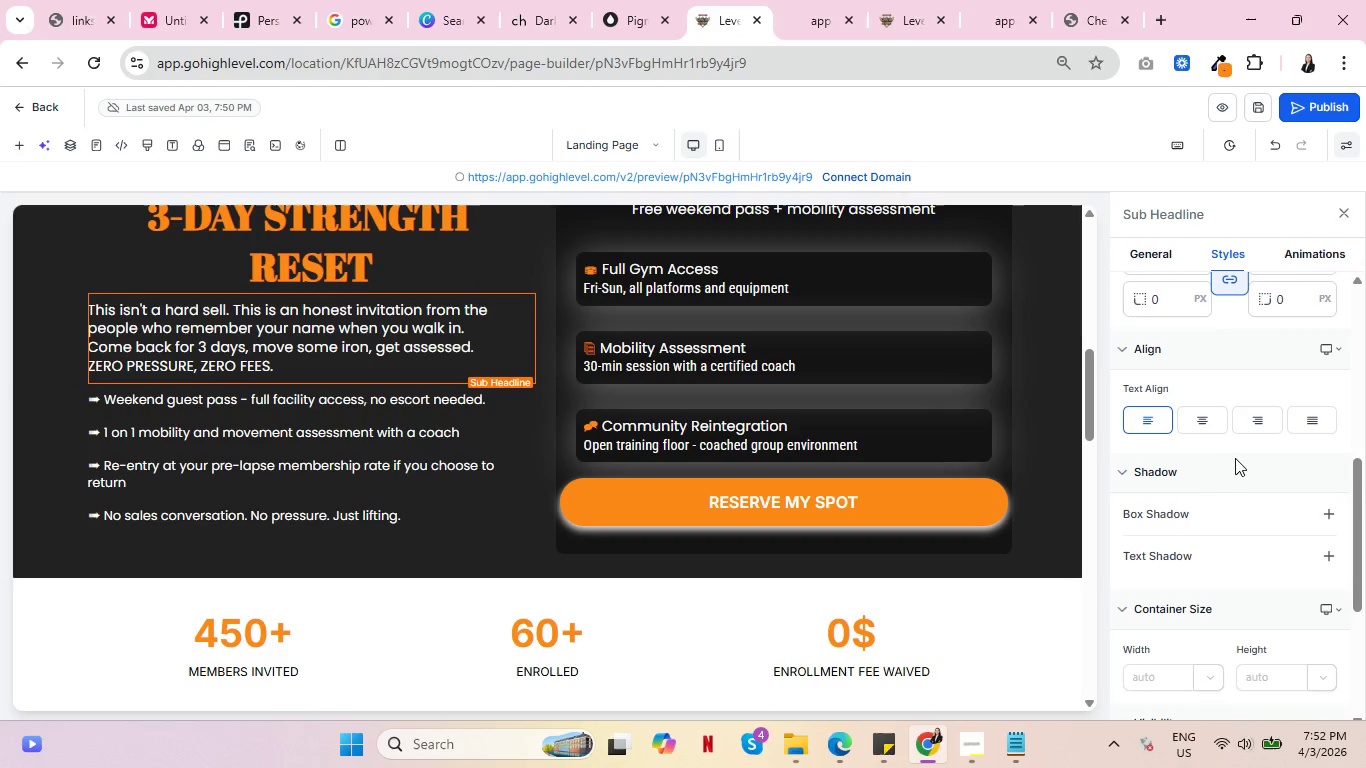 
scroll: coordinate [1241, 450], scroll_direction: down, amount: 2.0
 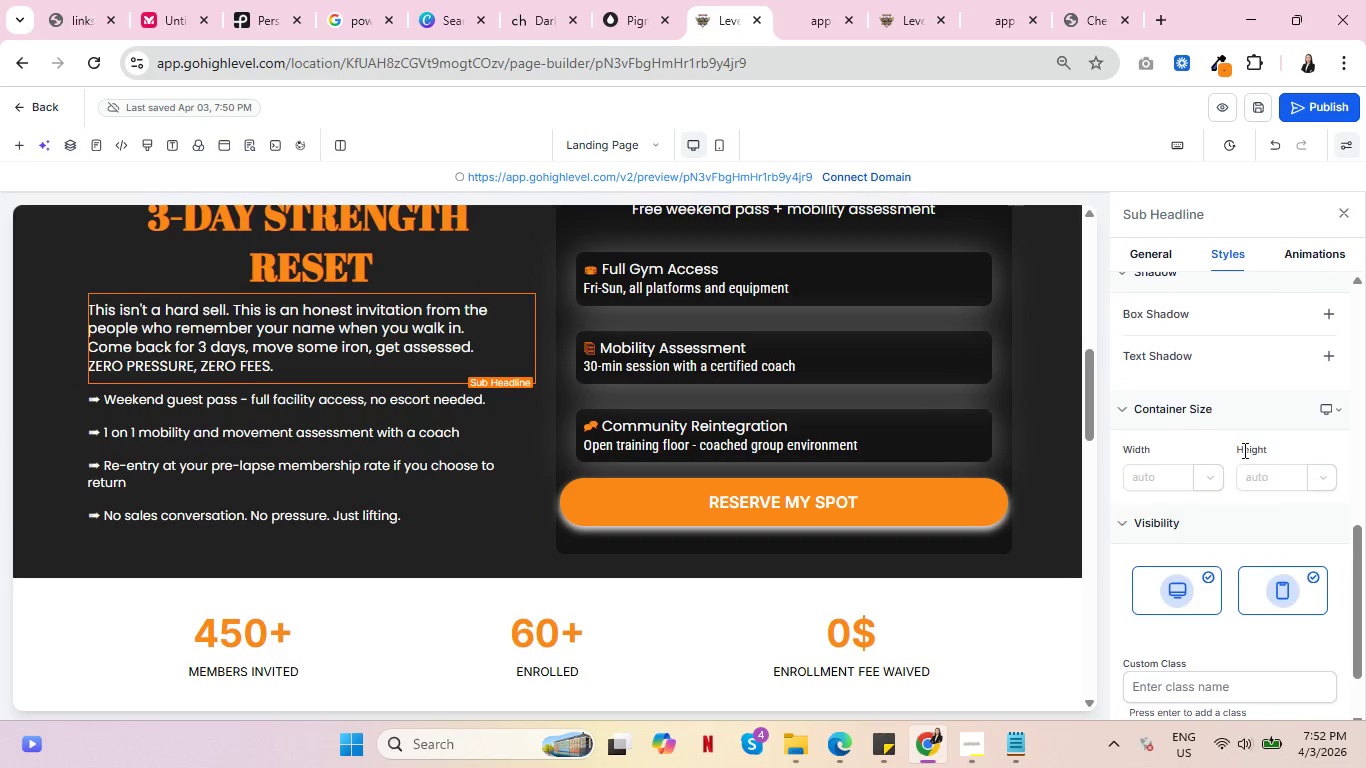 
scroll: coordinate [1244, 449], scroll_direction: up, amount: 7.0
 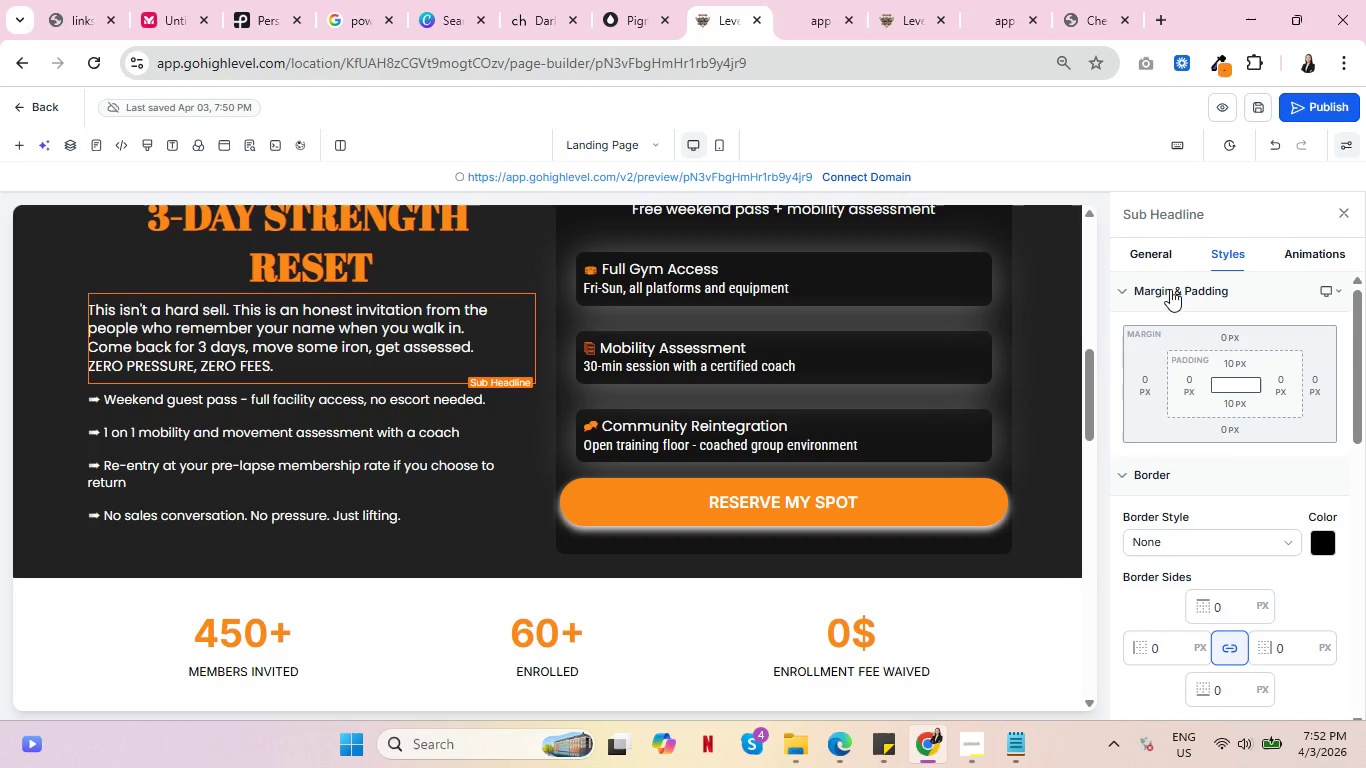 
left_click([1152, 253])
 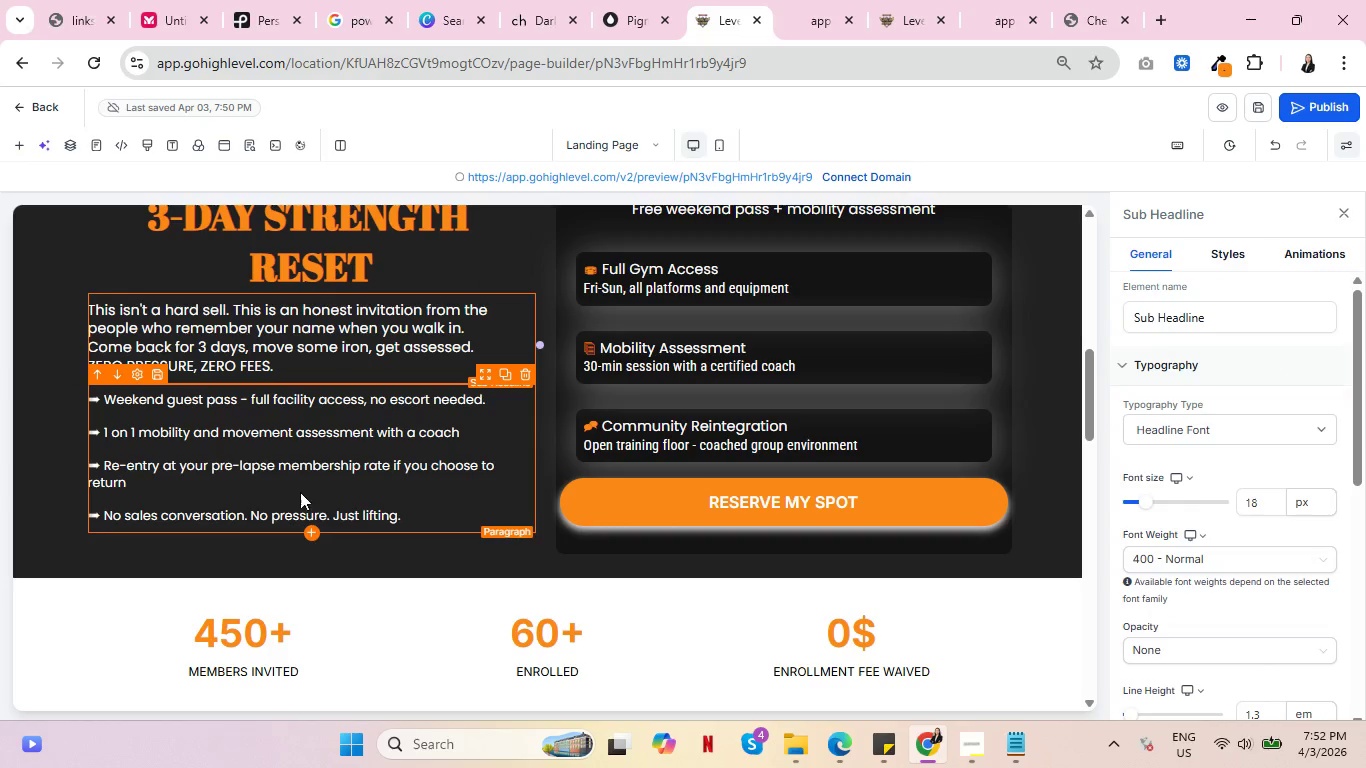 
left_click([301, 428])
 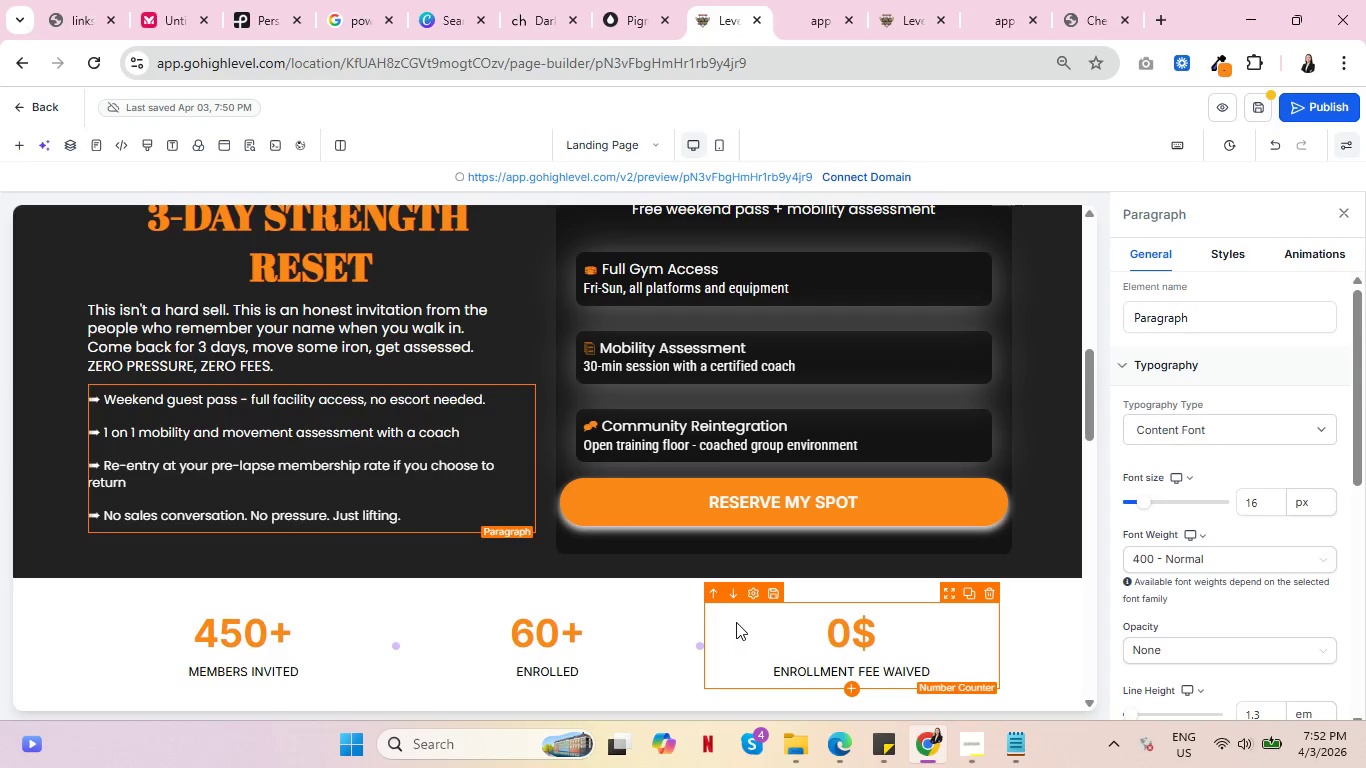 
wait(6.56)
 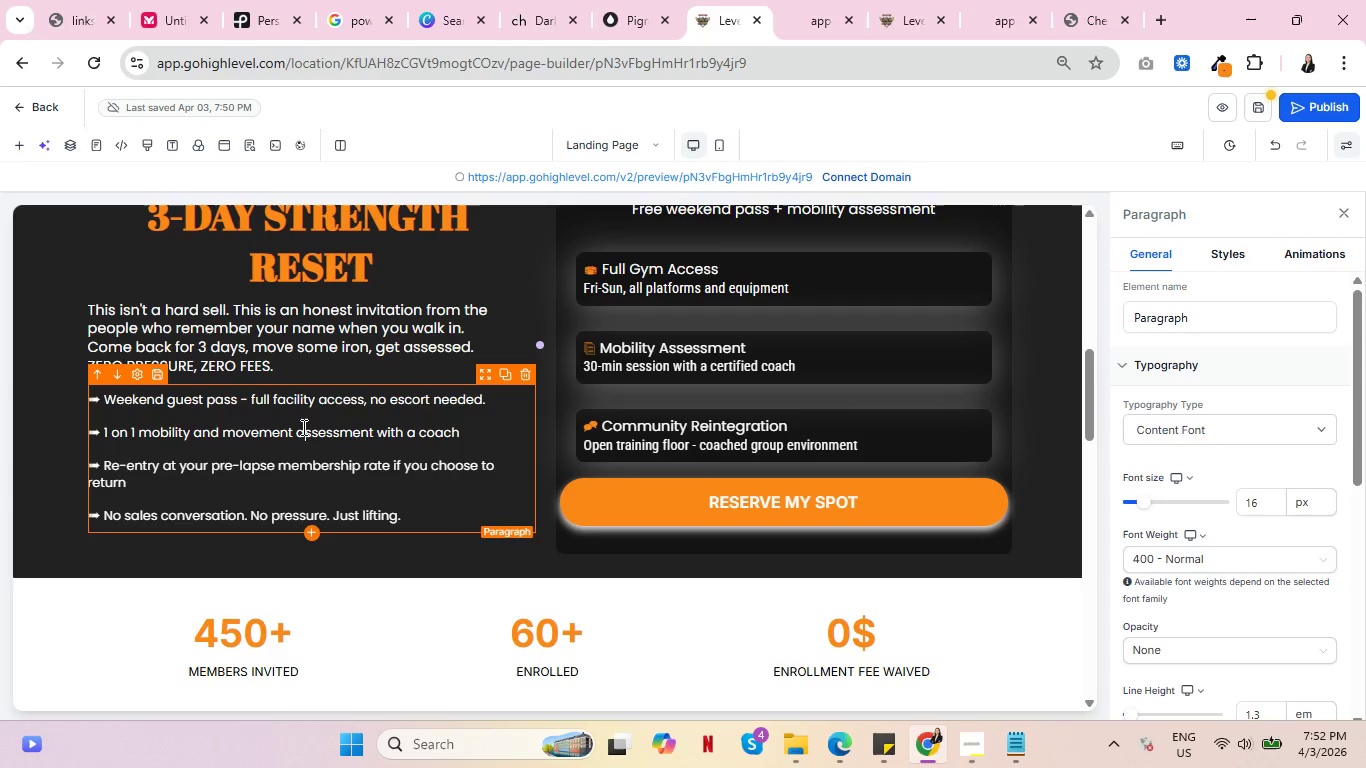 
scroll: coordinate [579, 603], scroll_direction: up, amount: 2.0
 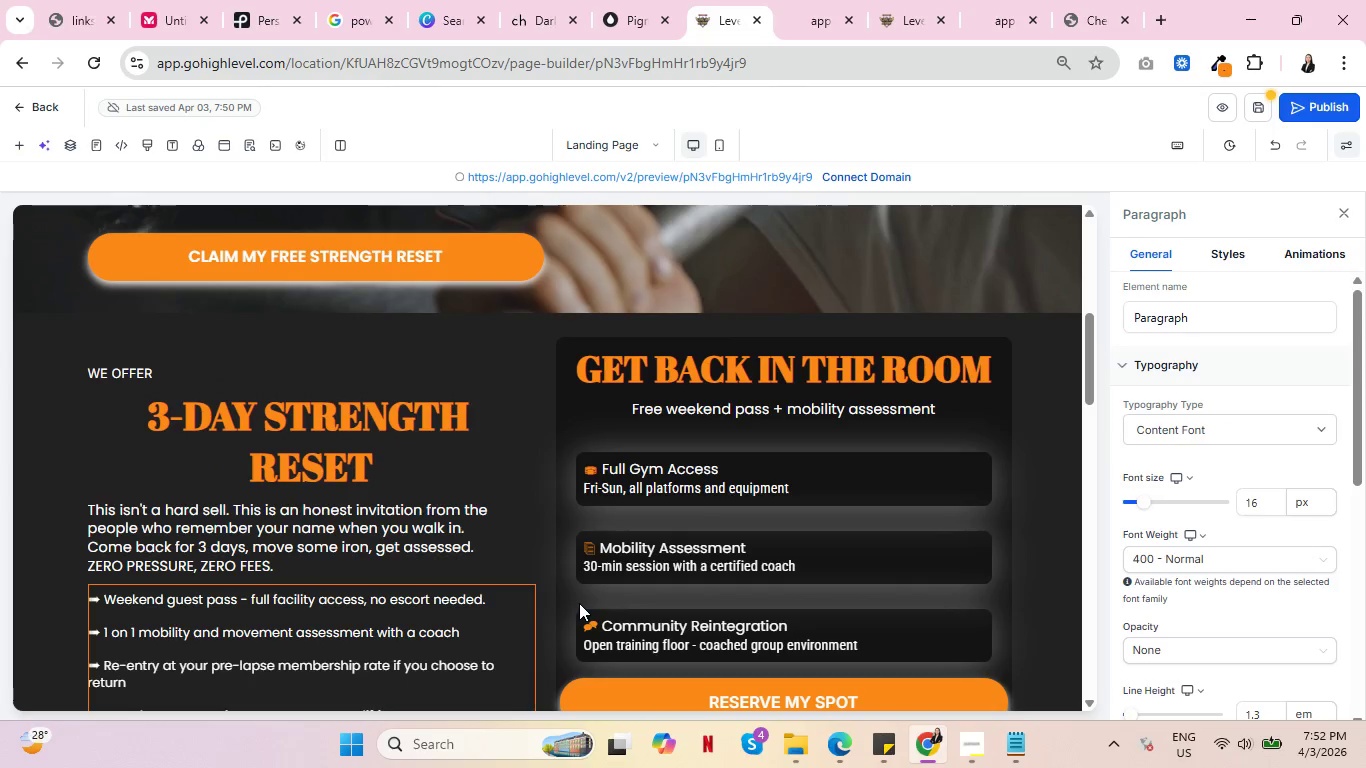 
scroll: coordinate [983, 515], scroll_direction: down, amount: 1.0
 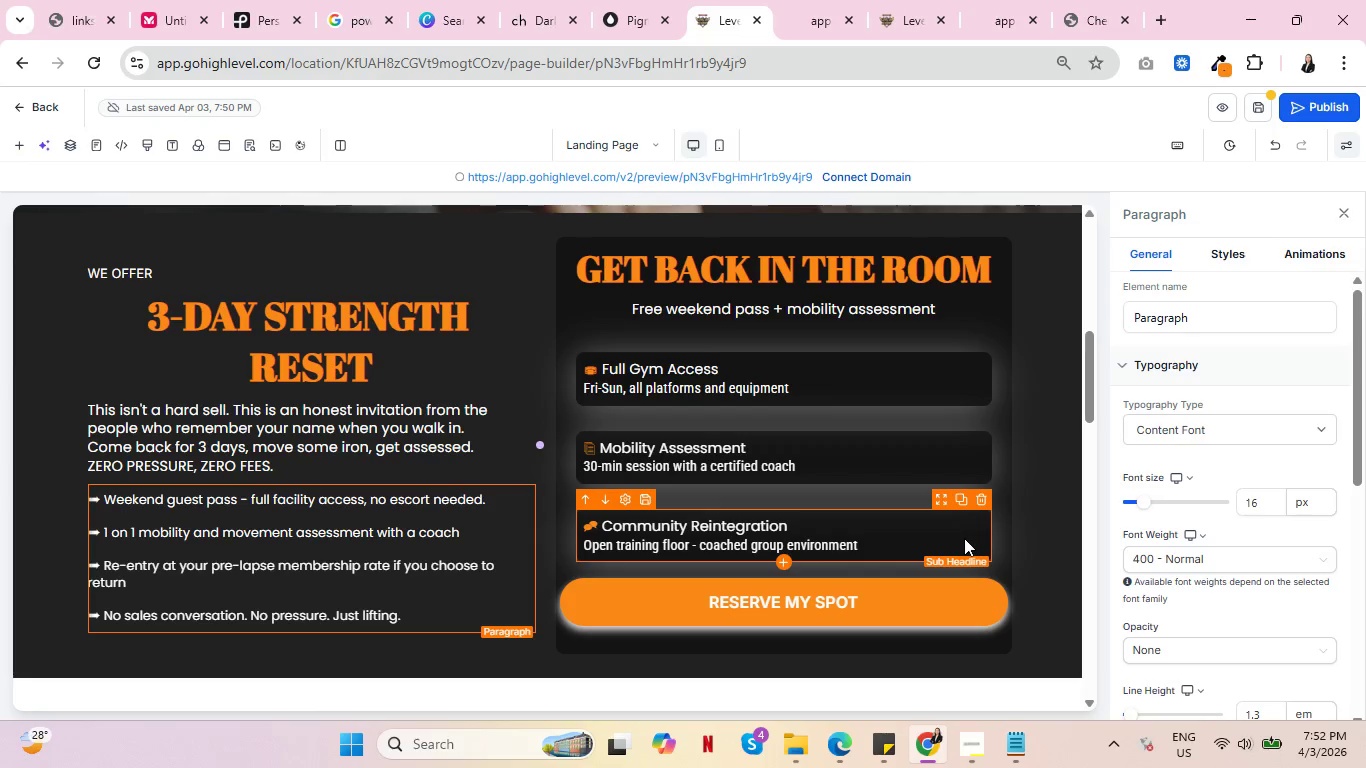 
wait(15.76)
 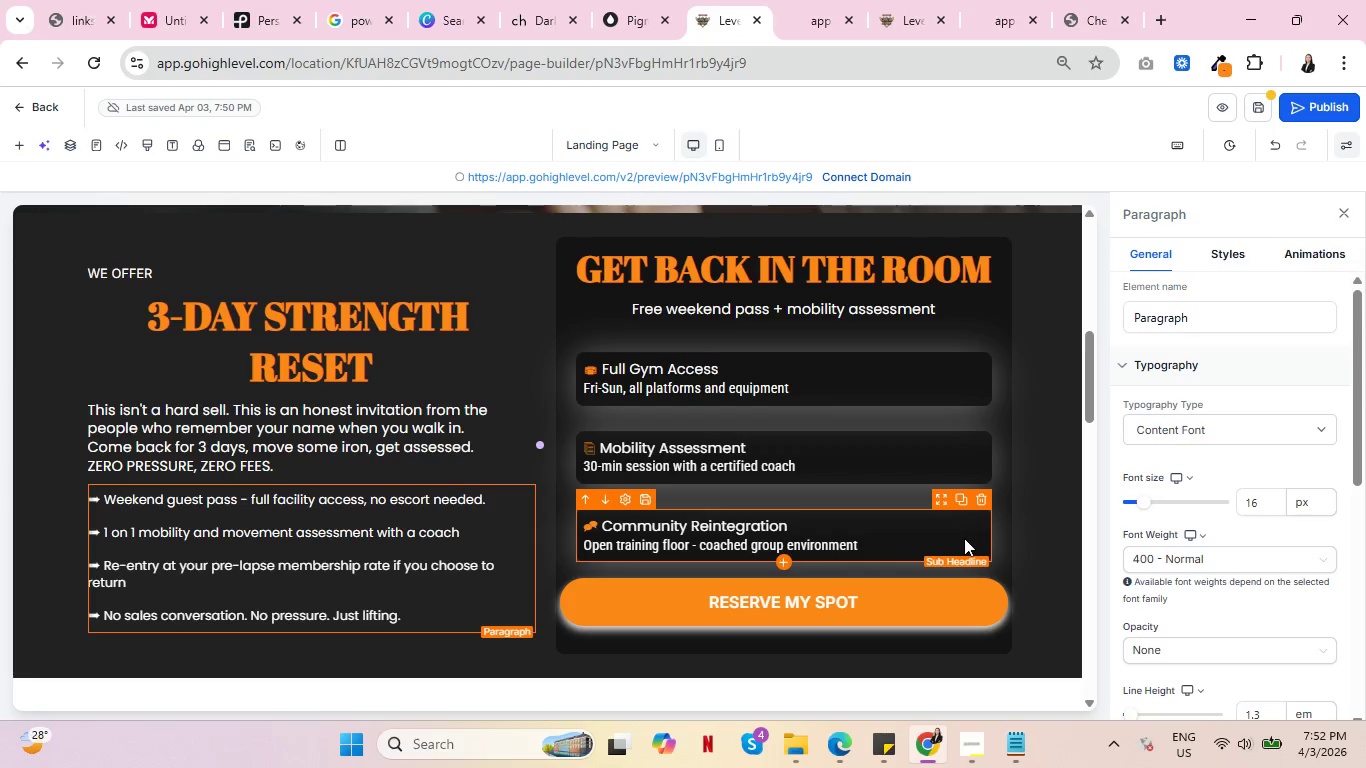 
left_click([604, 449])
 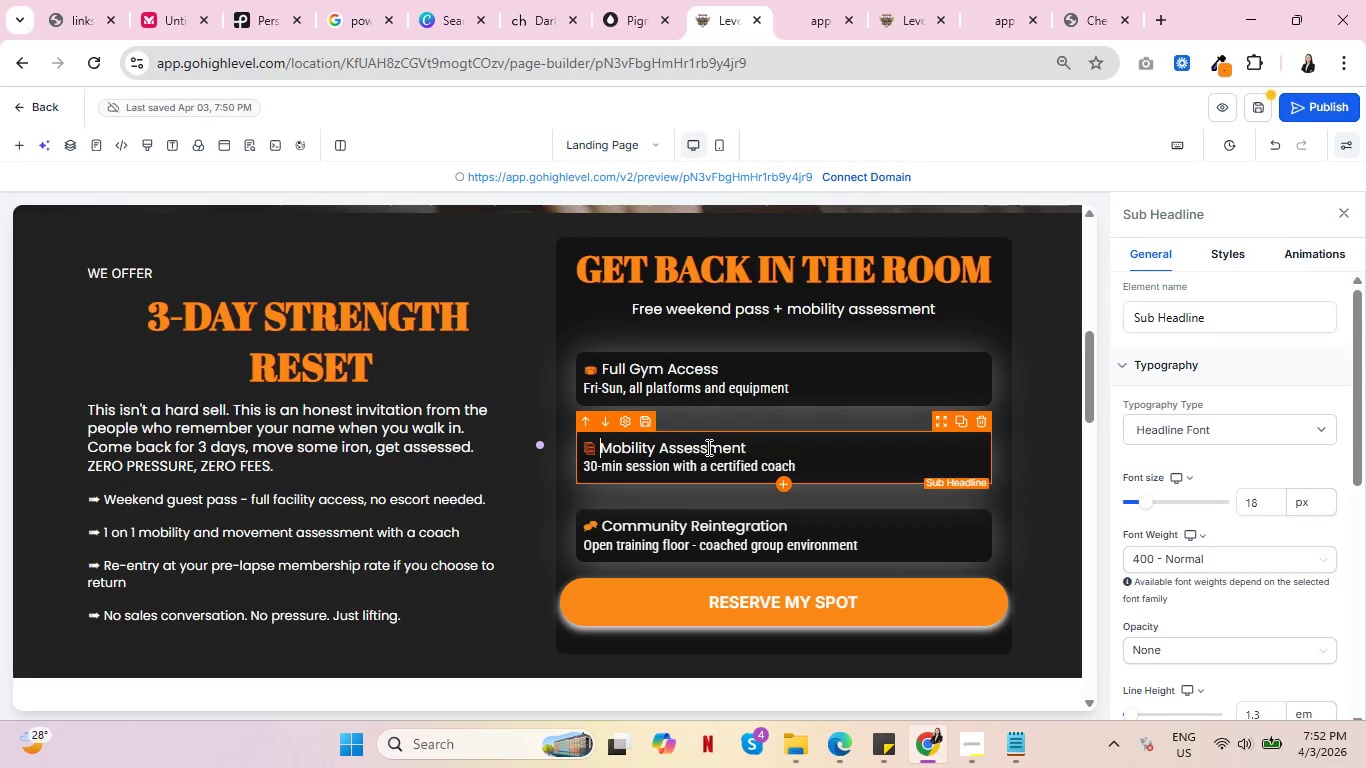 
type(Free )
 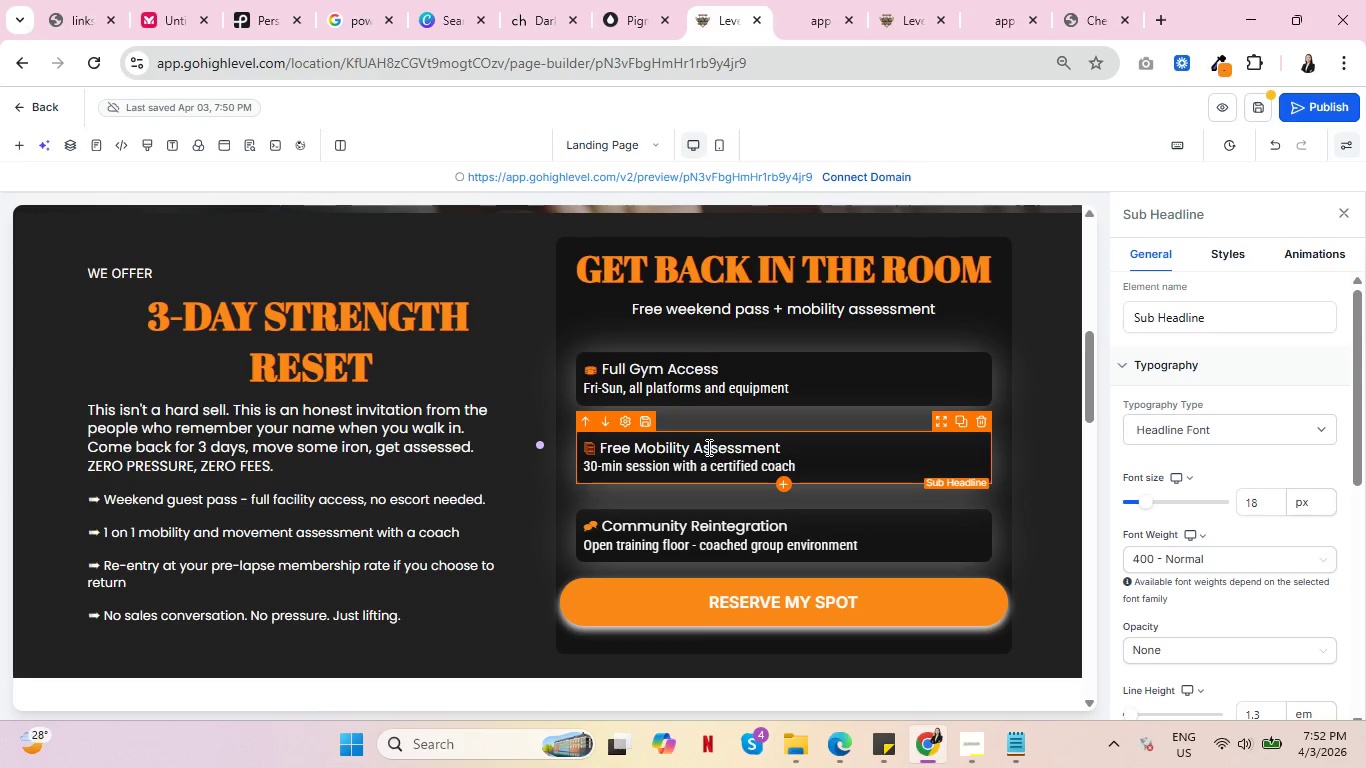 
wait(5.16)
 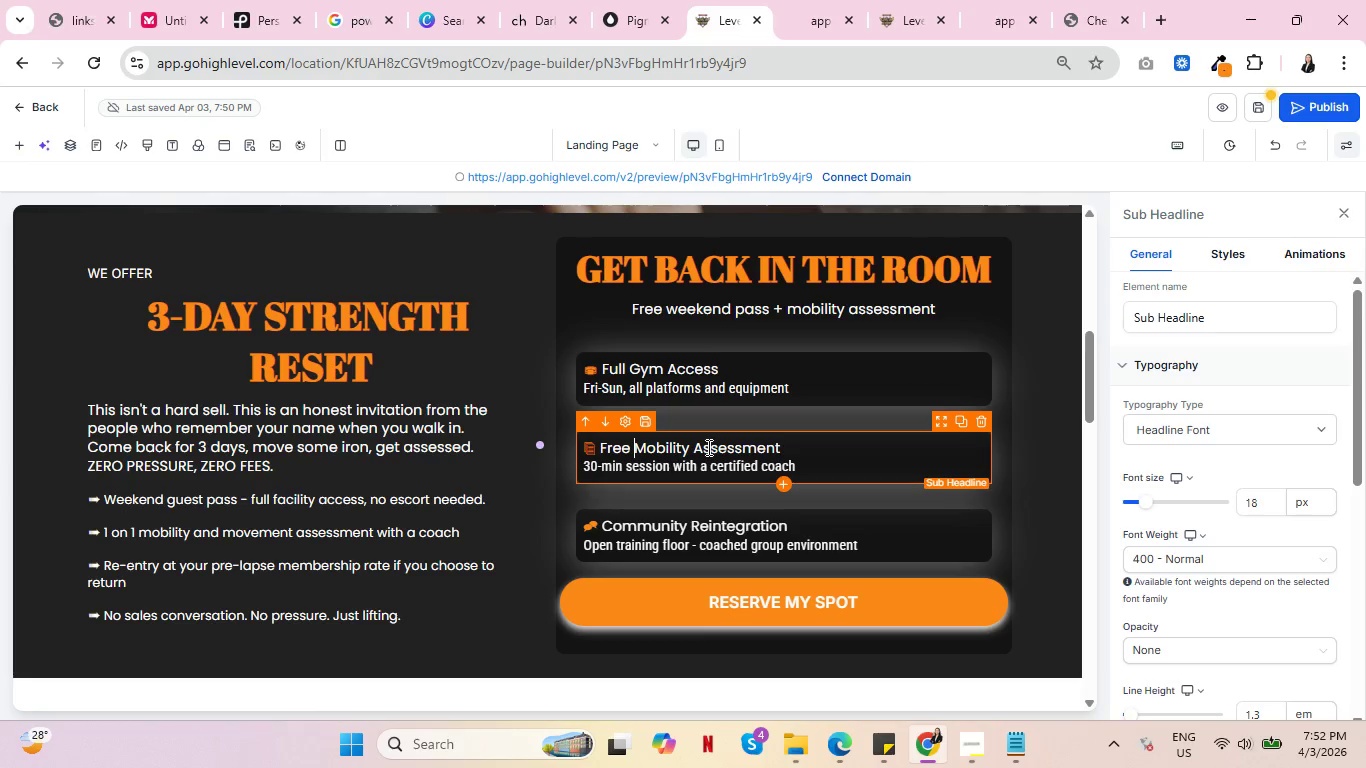 
left_click([408, 544])
 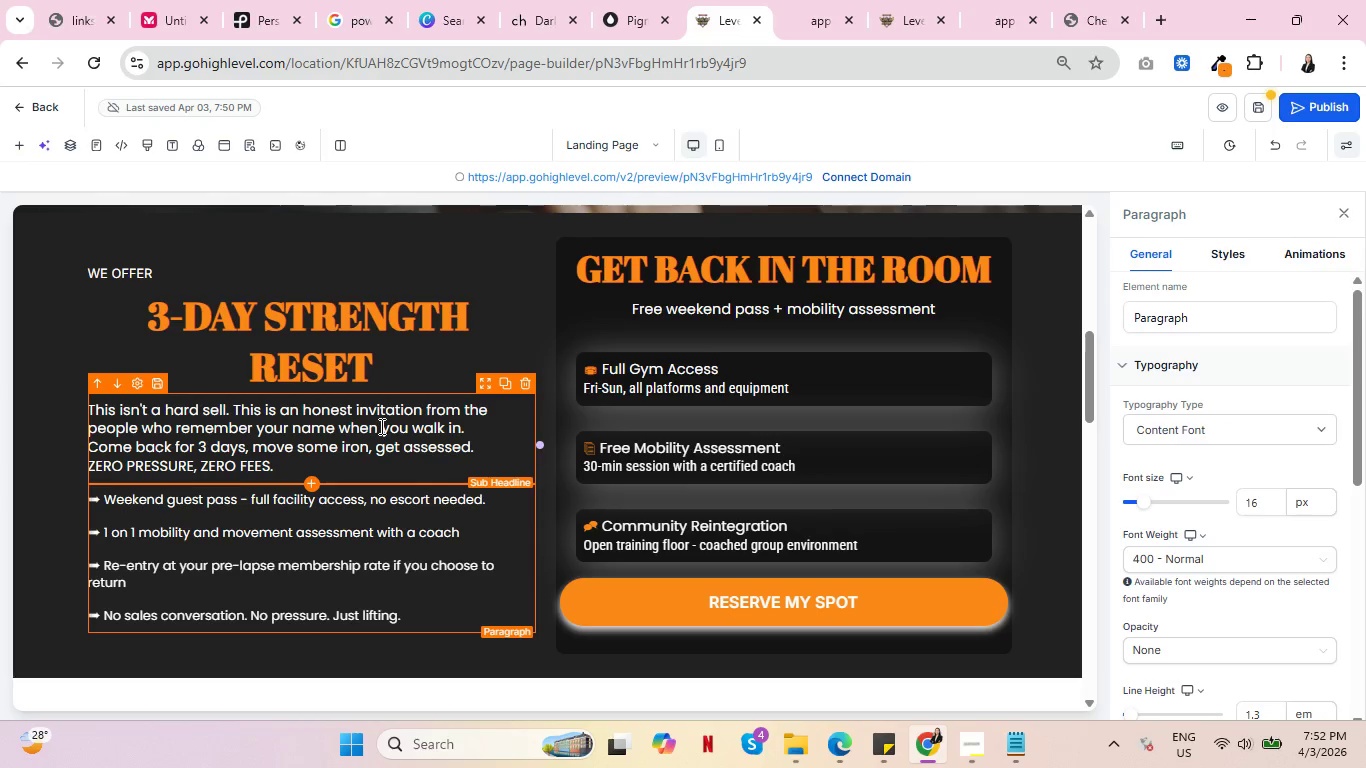 
scroll: coordinate [445, 411], scroll_direction: up, amount: 8.0
 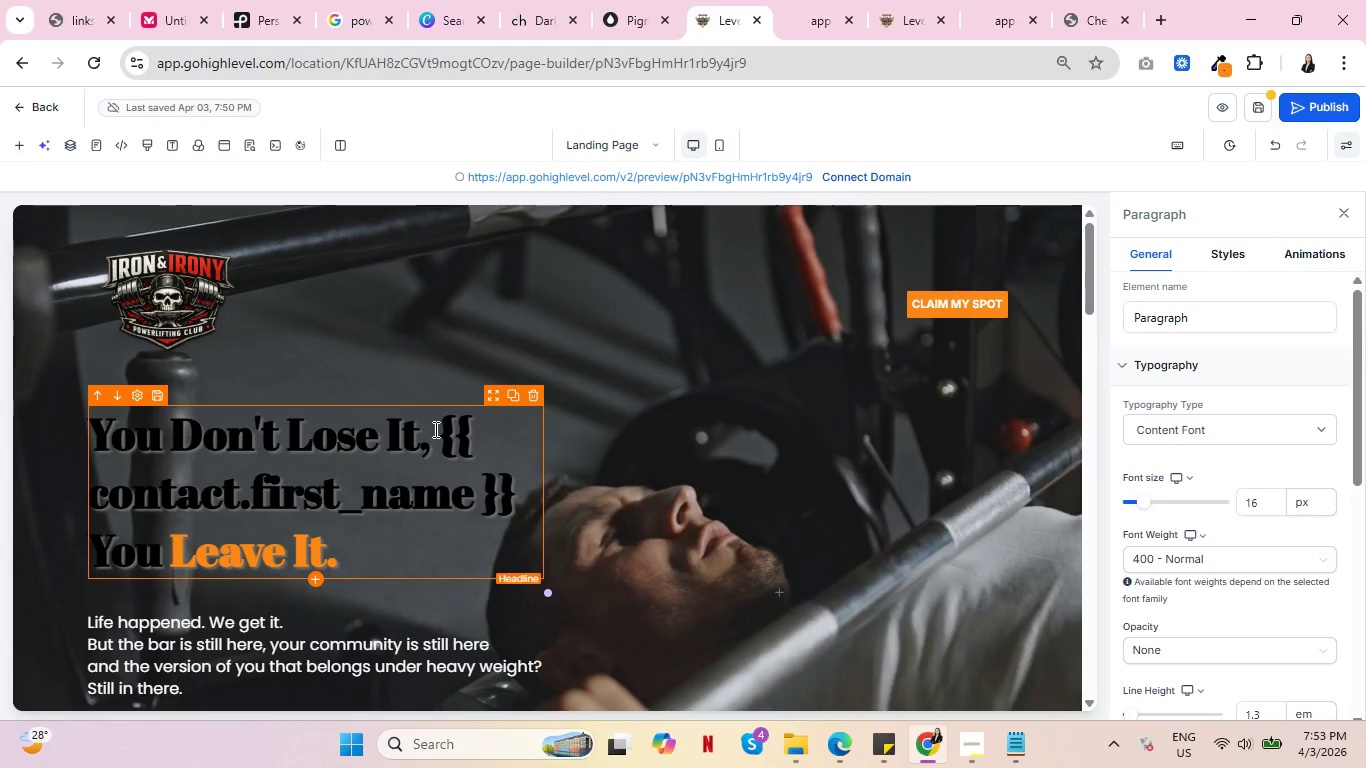 
wait(6.67)
 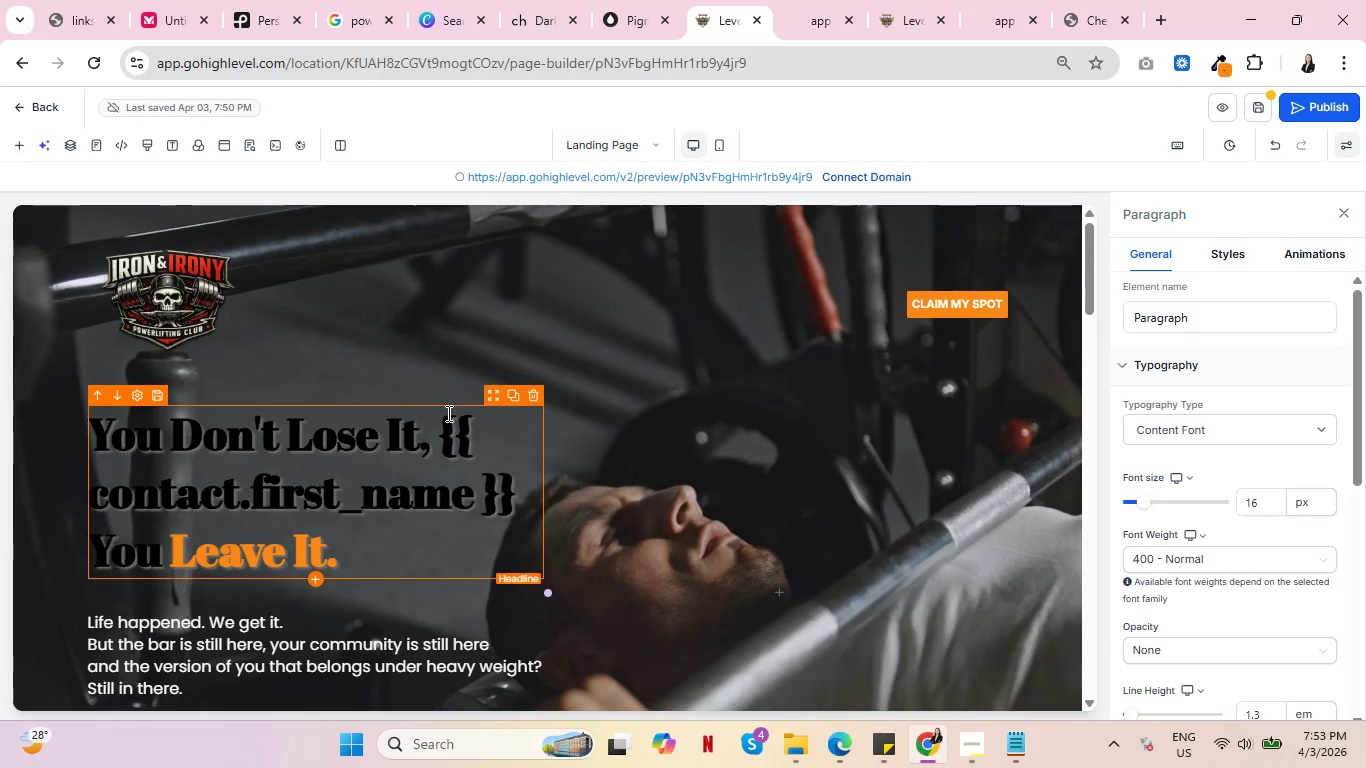 
left_click_drag(start_coordinate=[434, 429], to_coordinate=[446, 399])
 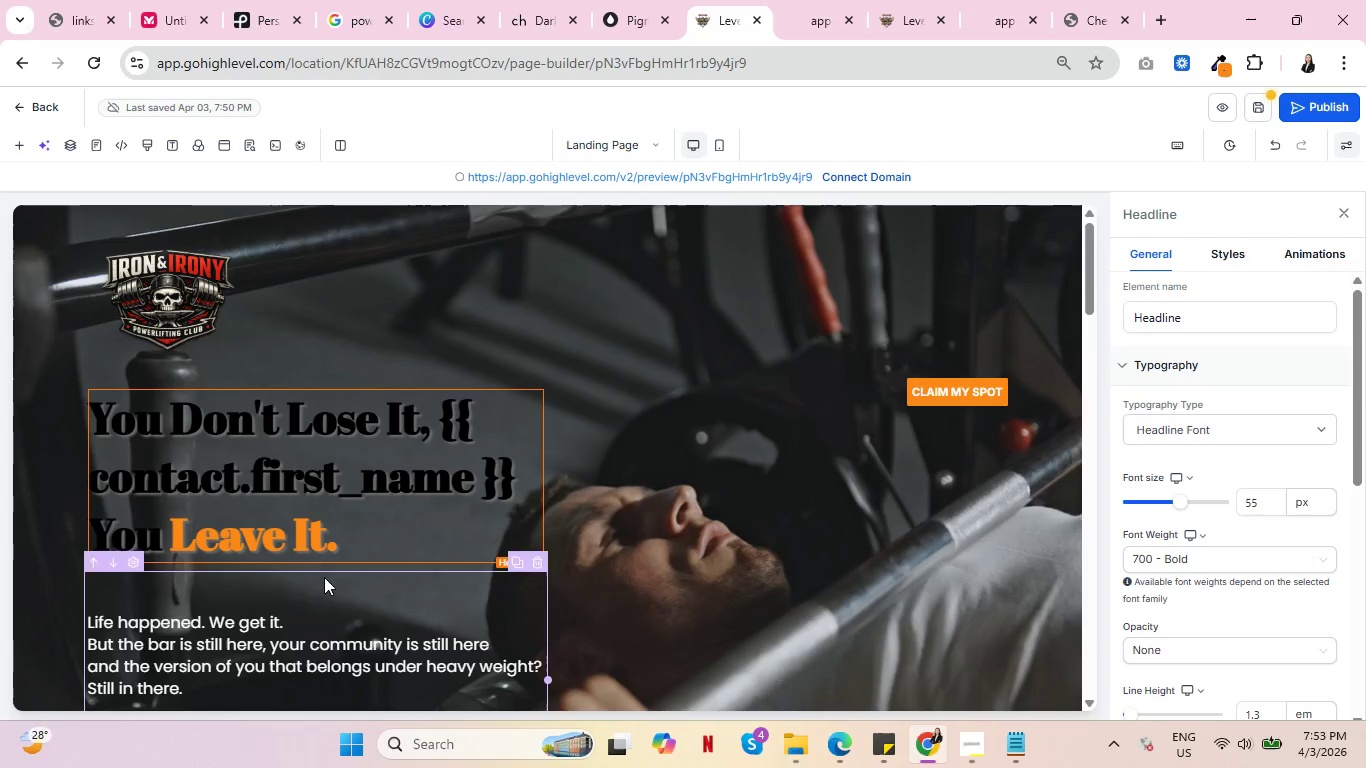 
scroll: coordinate [360, 576], scroll_direction: down, amount: 1.0
 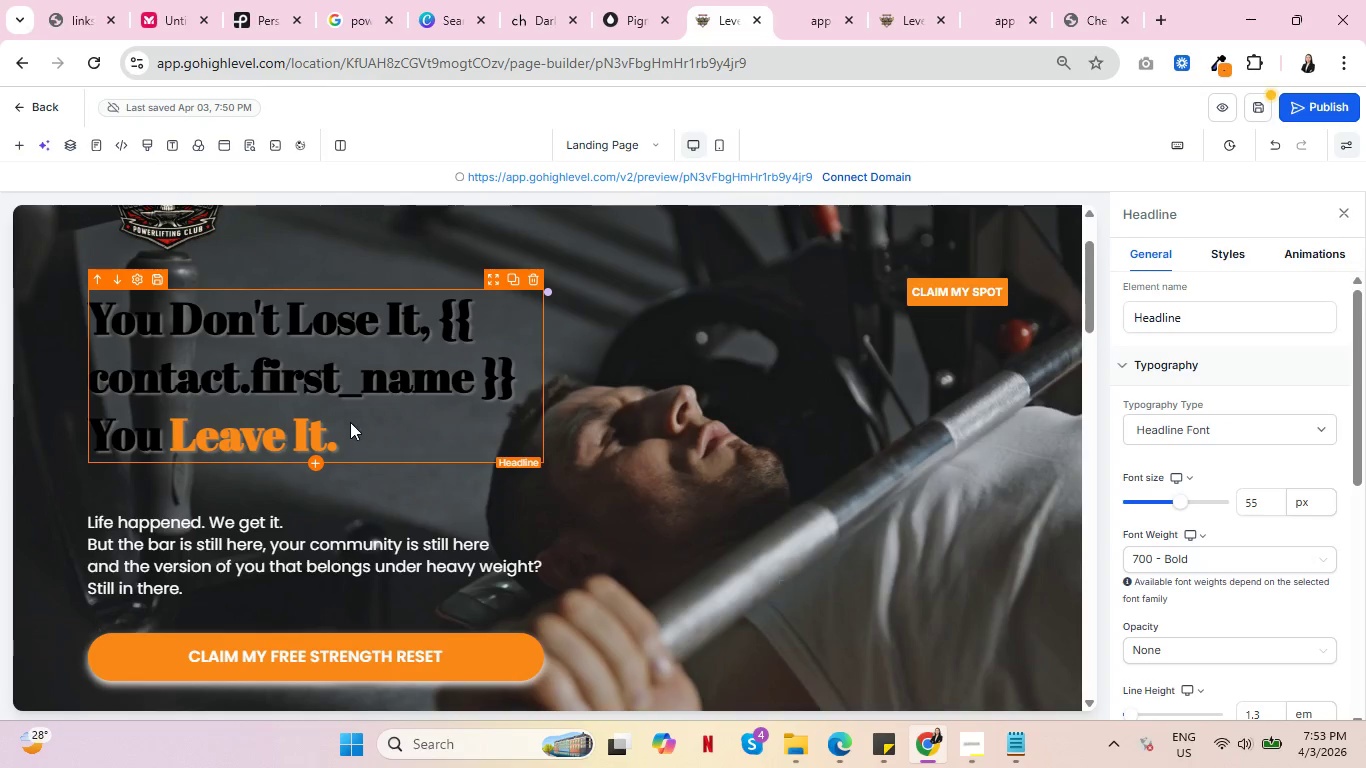 
left_click([327, 358])
 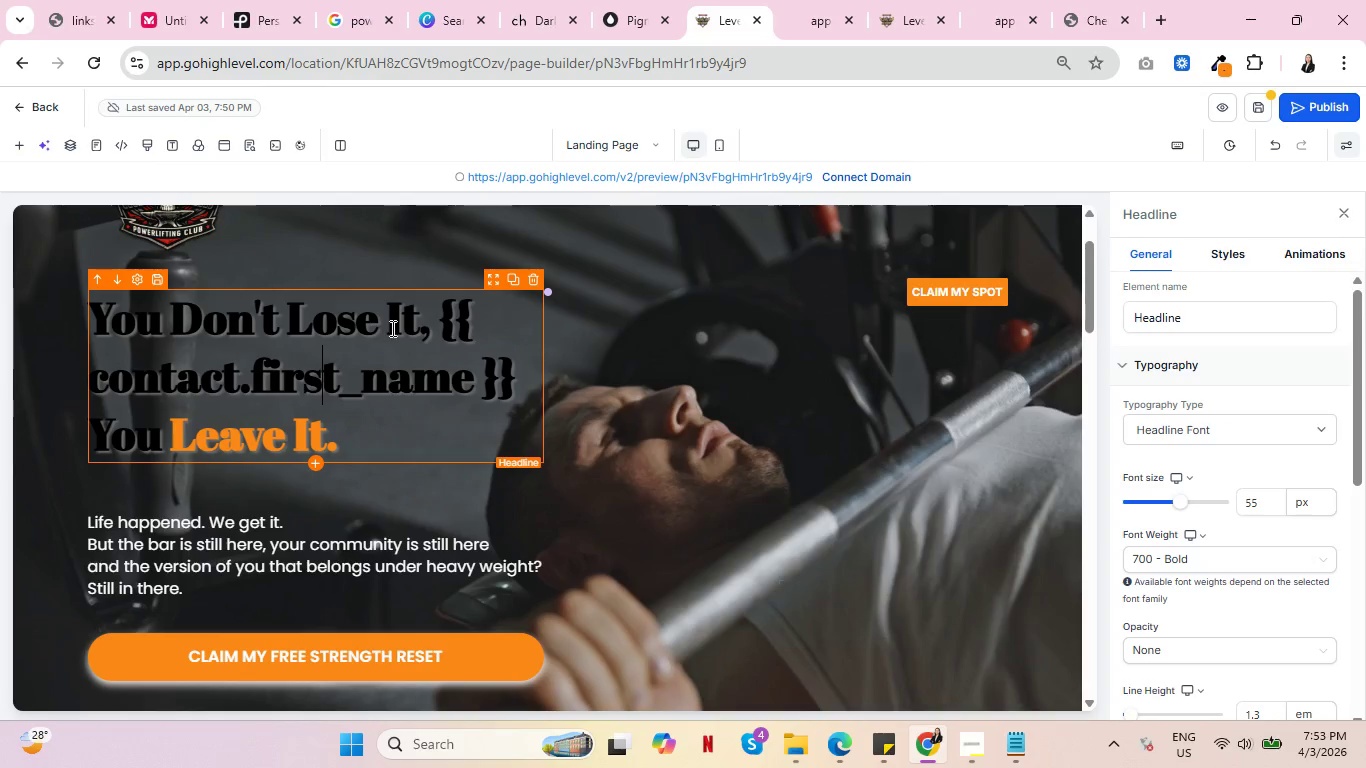 
left_click([435, 318])
 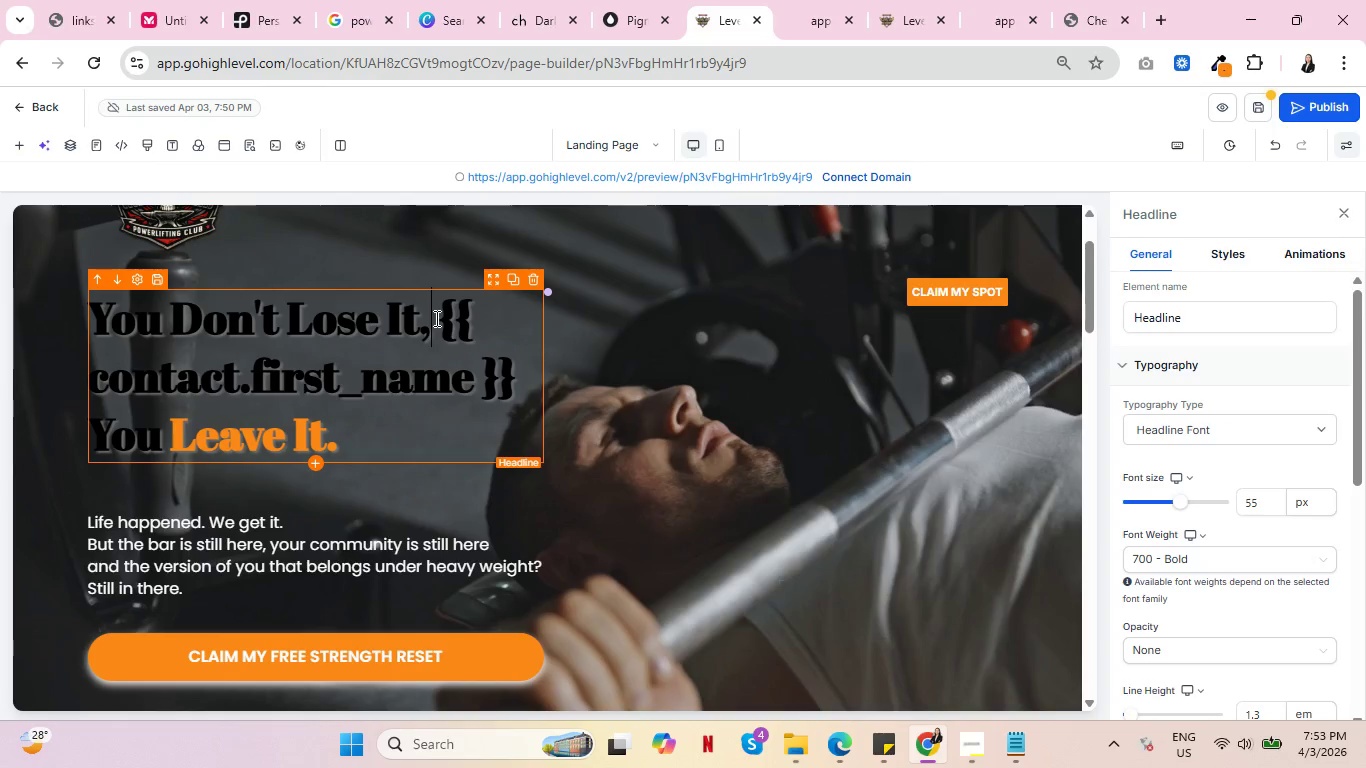 
left_click_drag(start_coordinate=[435, 318], to_coordinate=[514, 371])
 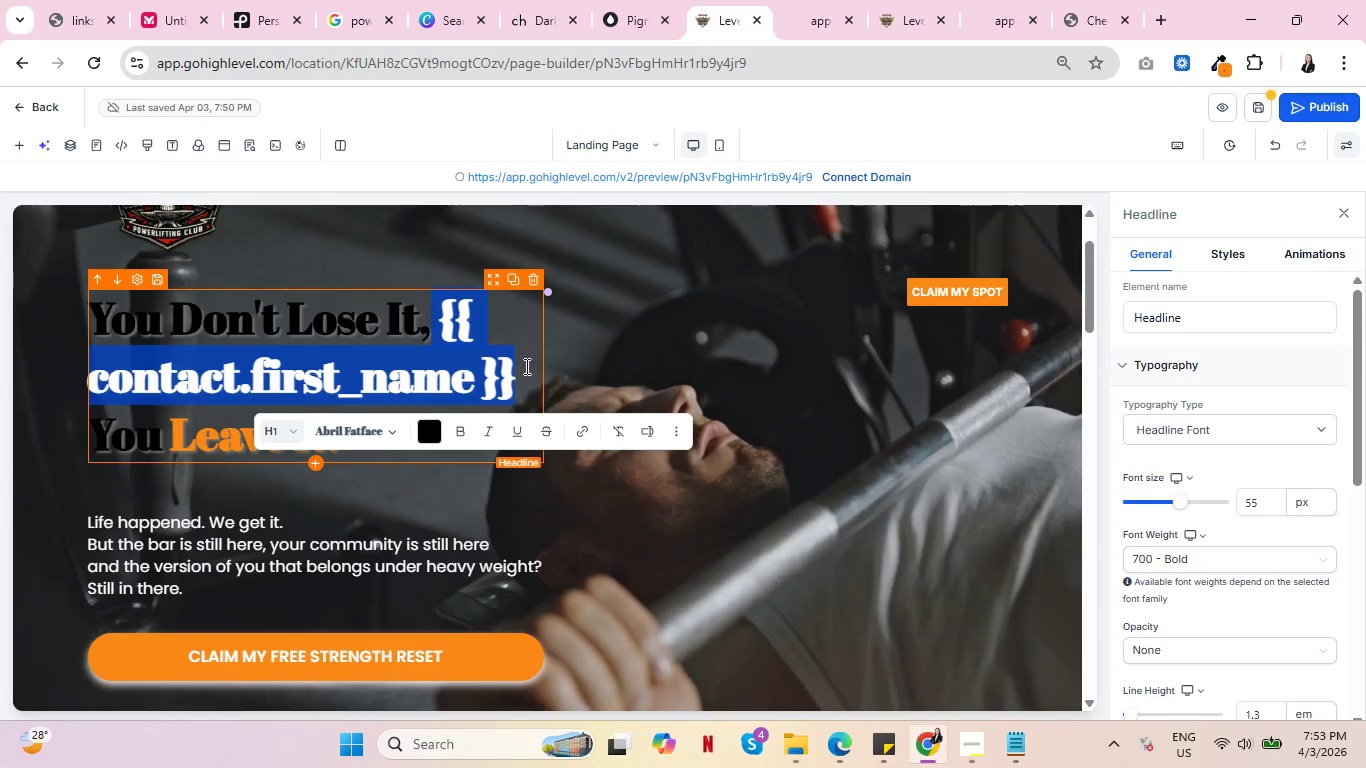 
left_click([792, 0])
 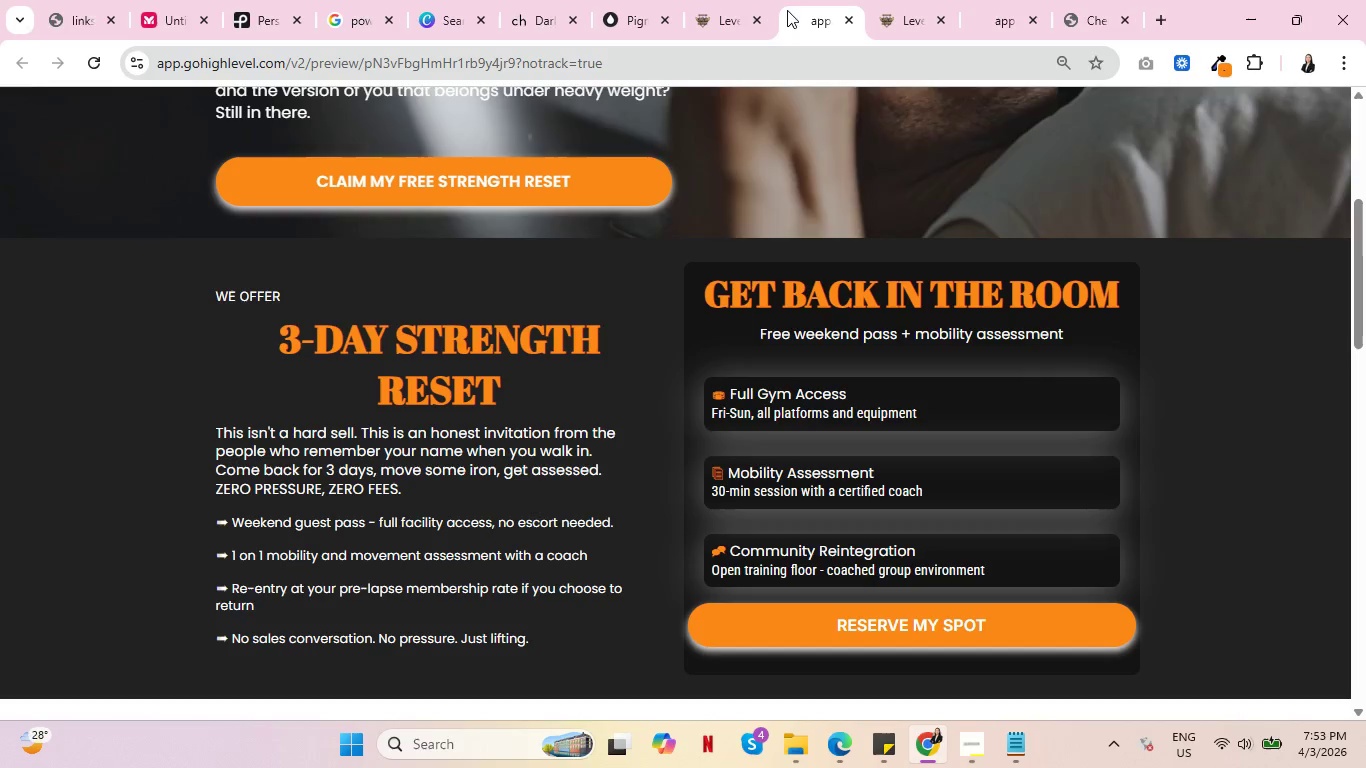 
scroll: coordinate [781, 352], scroll_direction: up, amount: 12.0
 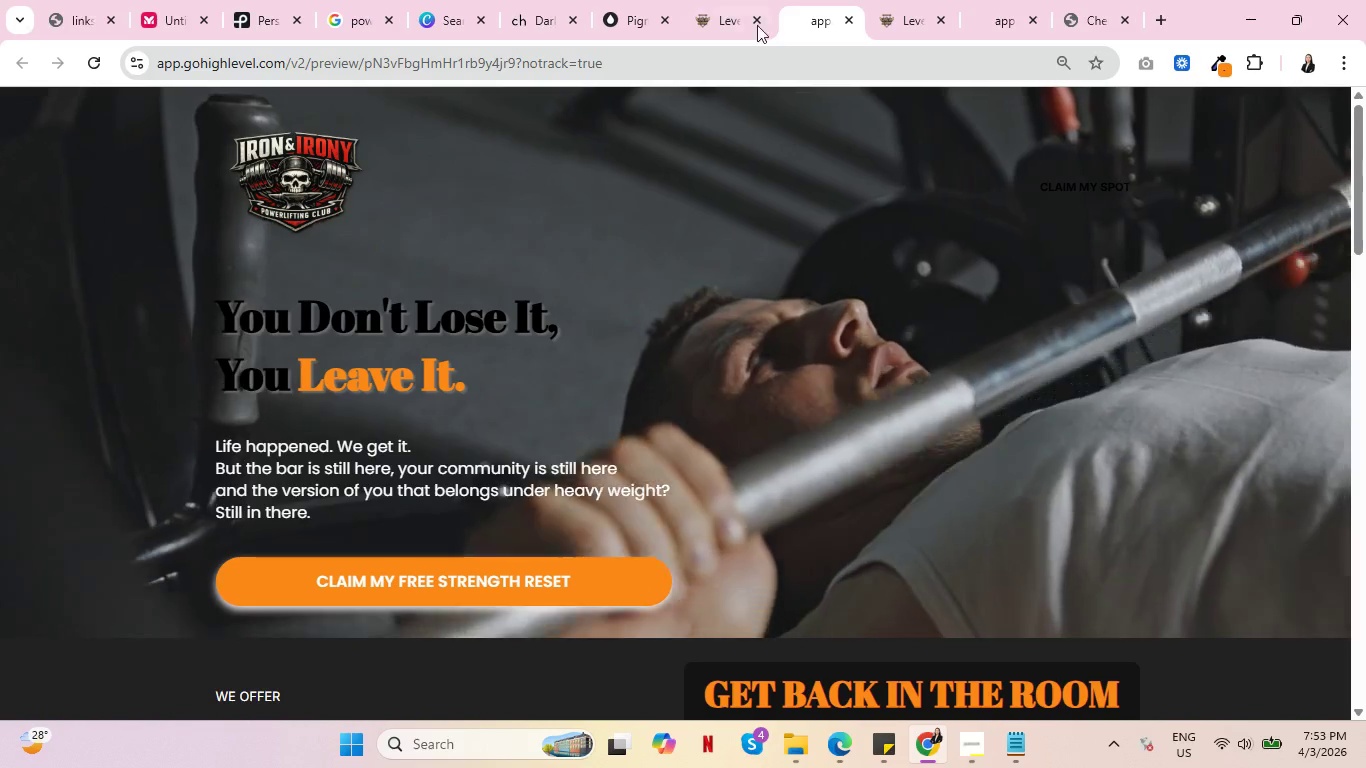 
left_click([707, 0])
 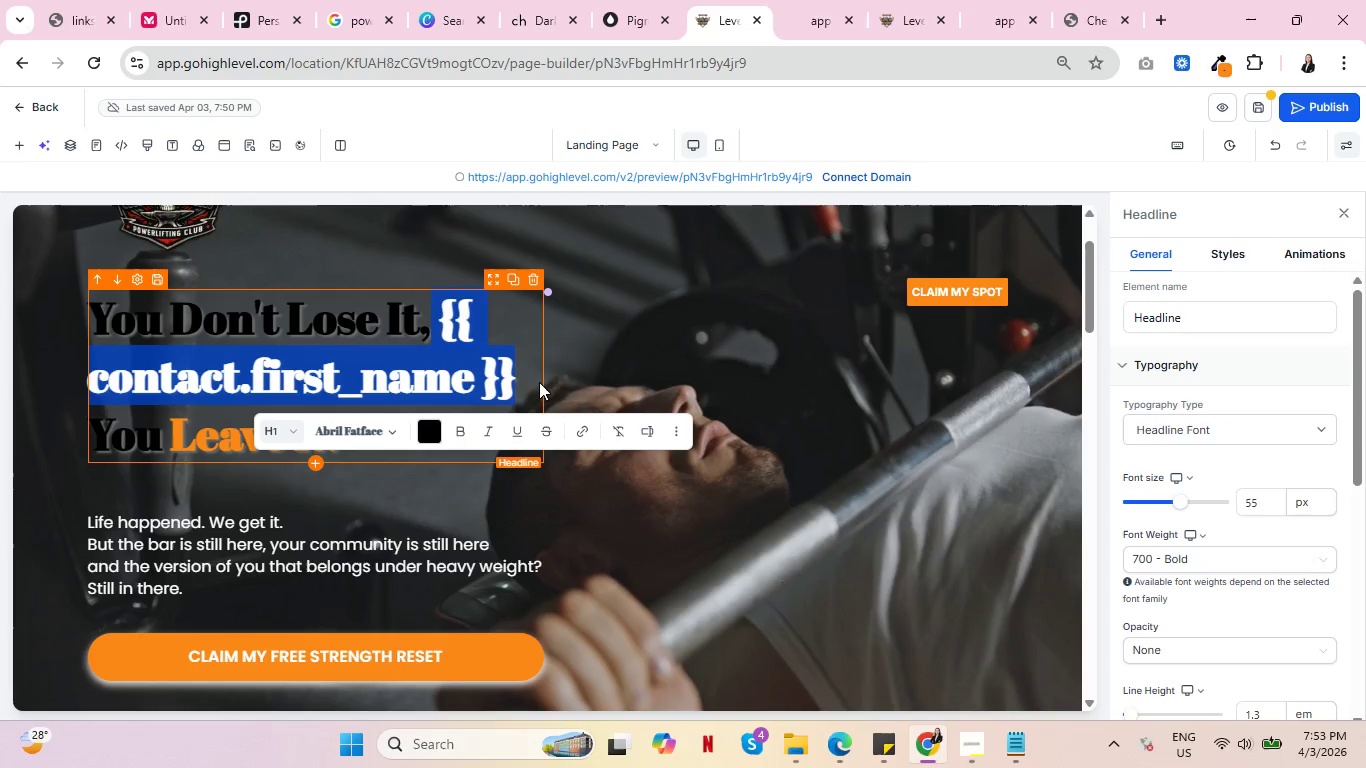 
key(Backspace)
 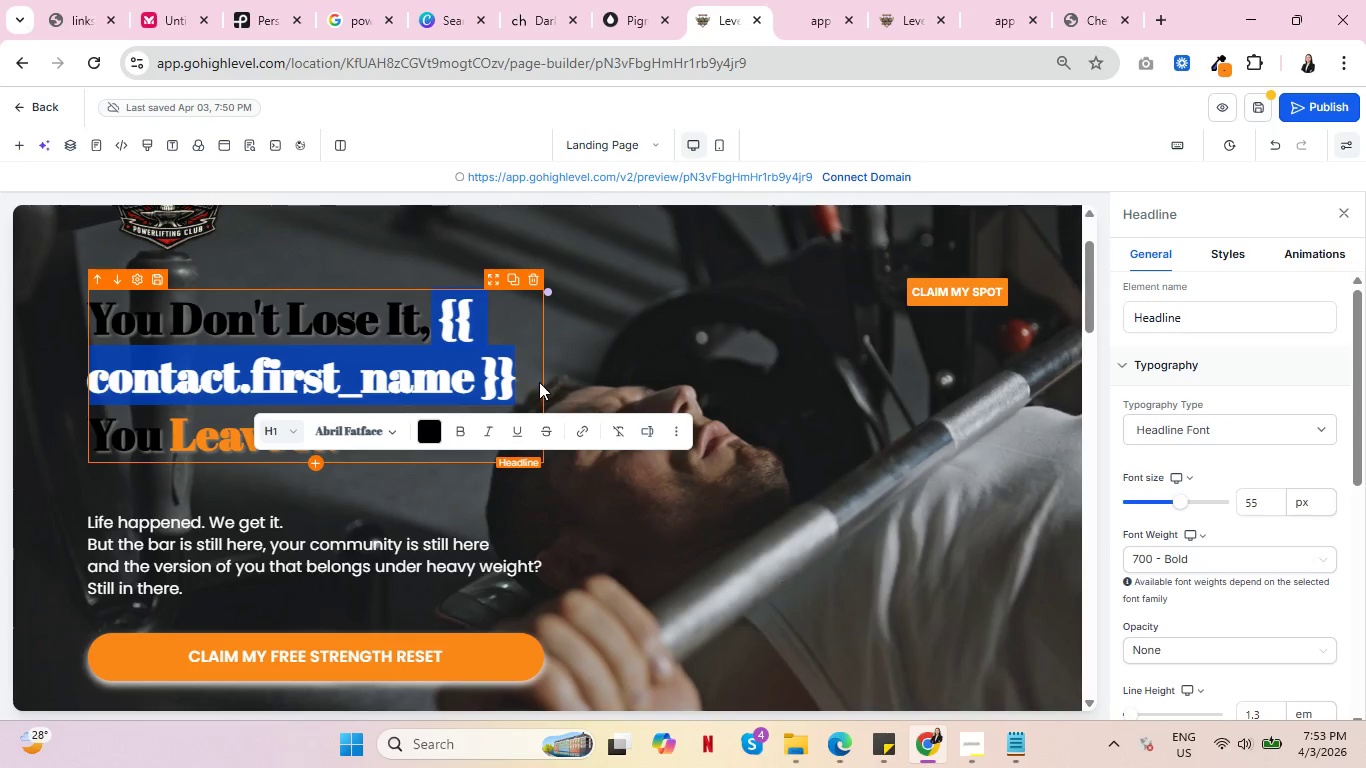 
key(Delete)
 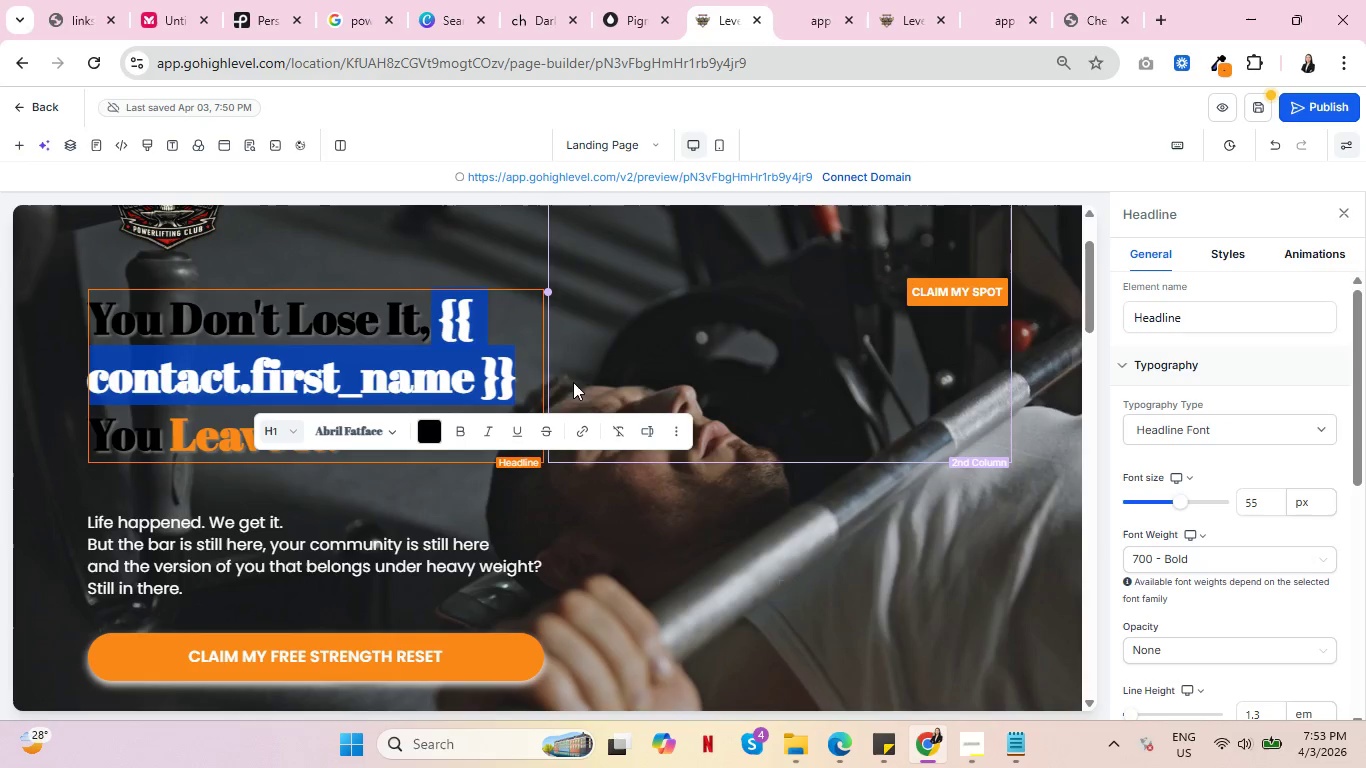 
left_click([653, 351])
 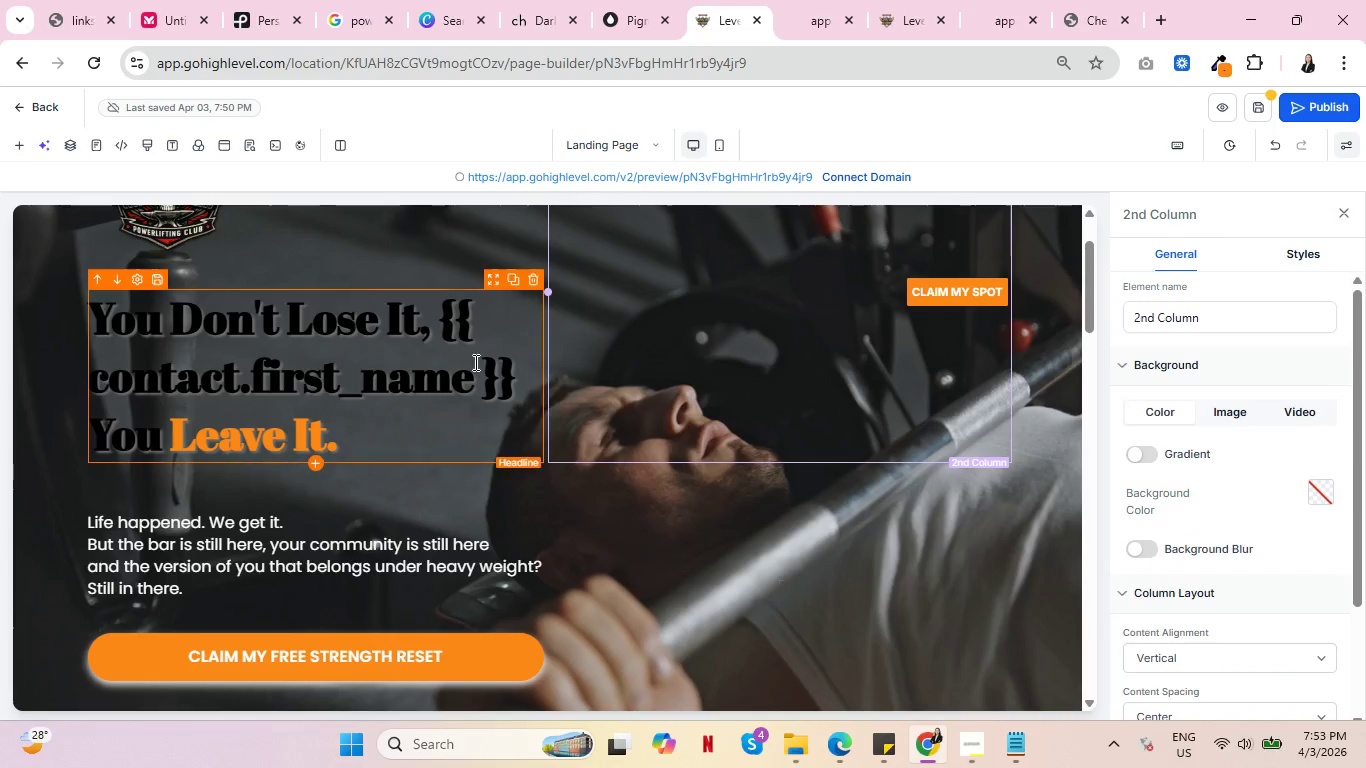 
left_click([464, 354])
 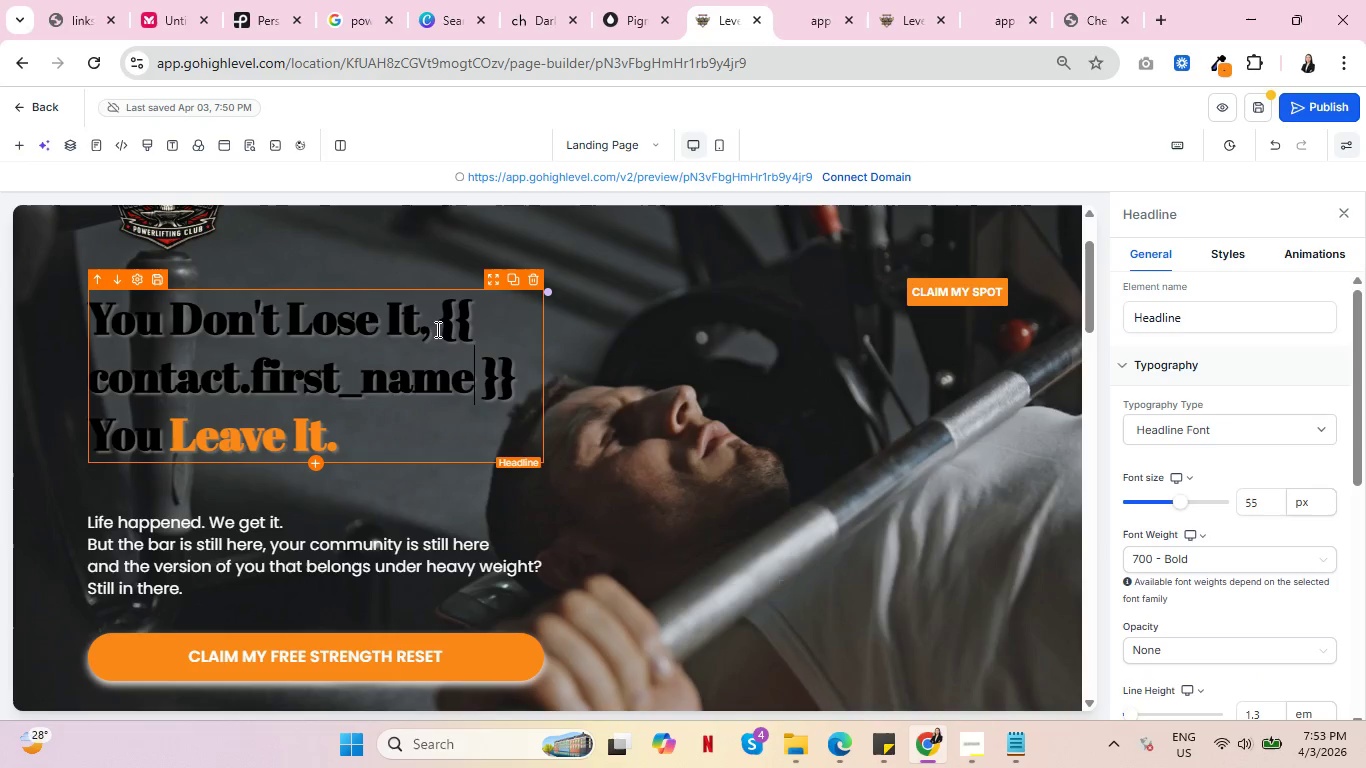 
double_click([436, 323])
 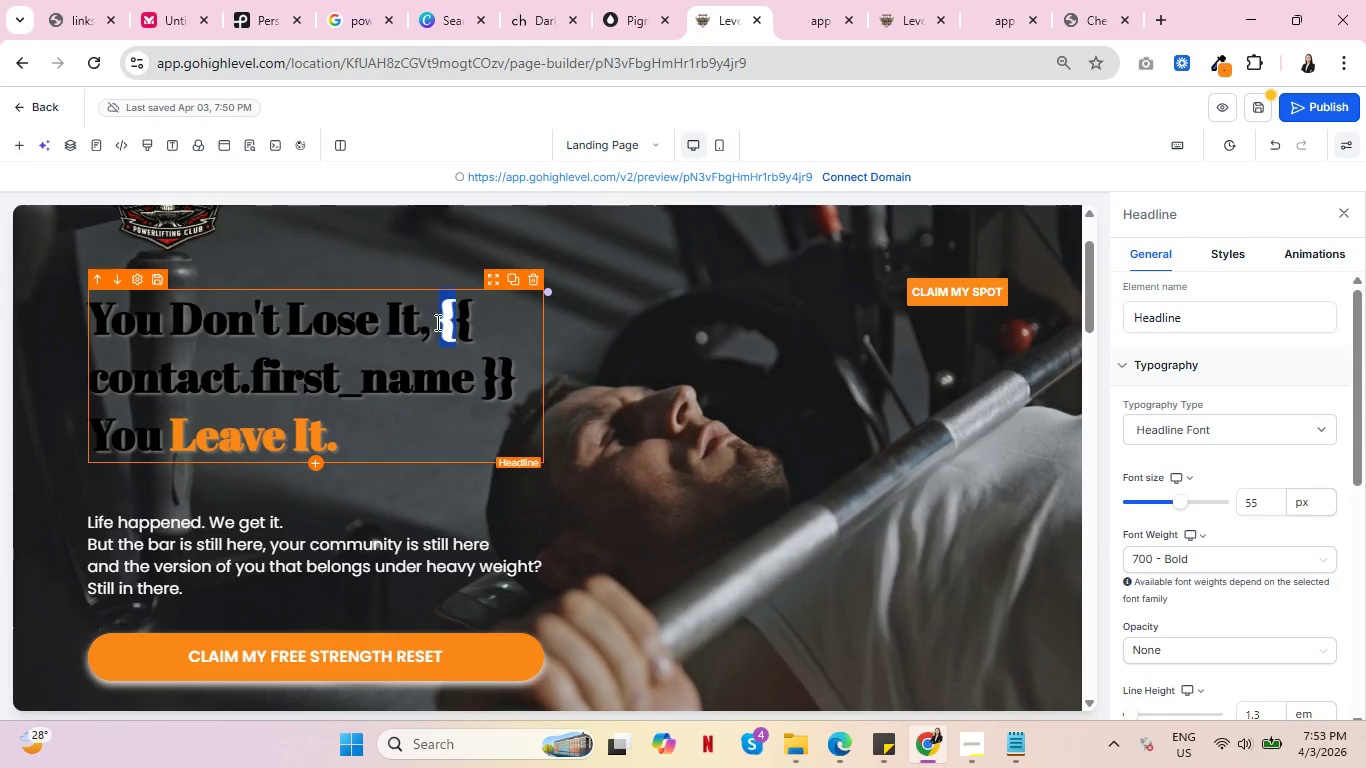 
left_click_drag(start_coordinate=[436, 322], to_coordinate=[458, 383])
 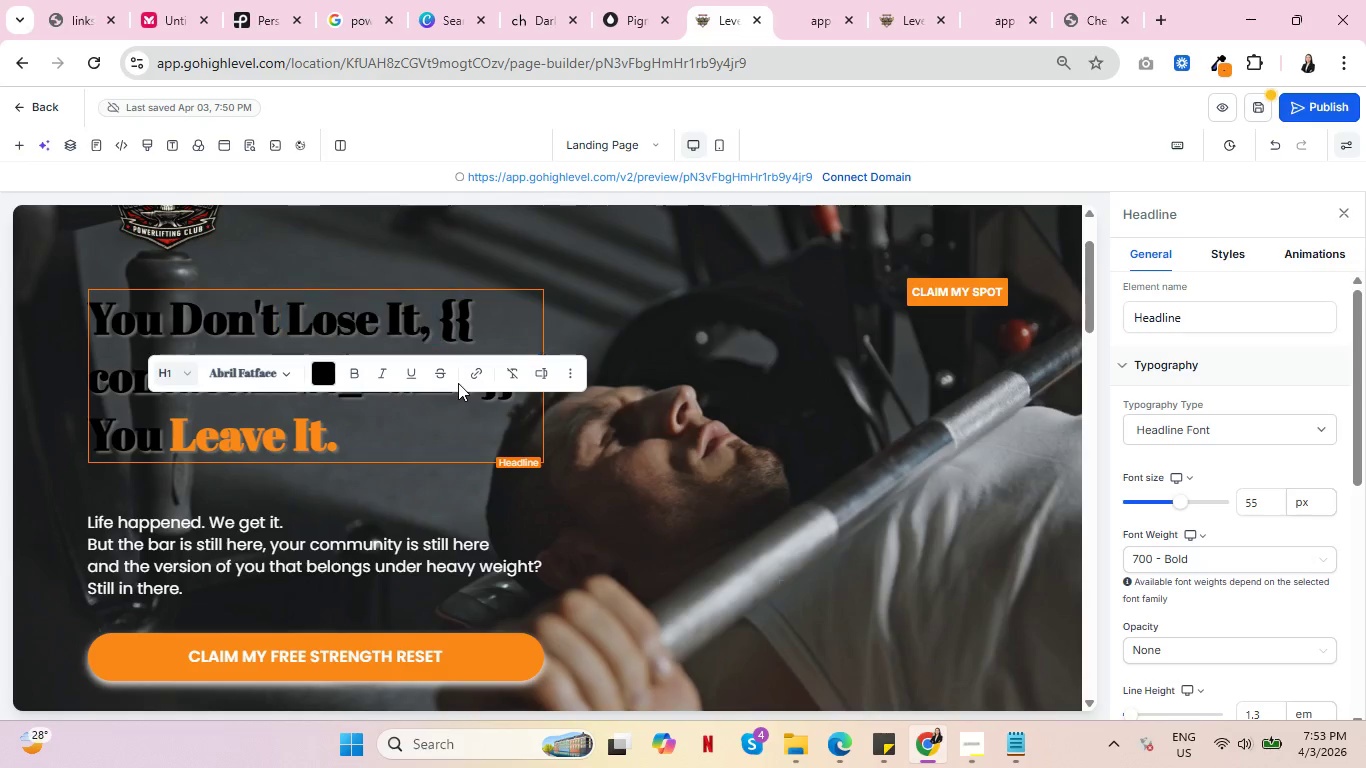 
left_click([458, 383])
 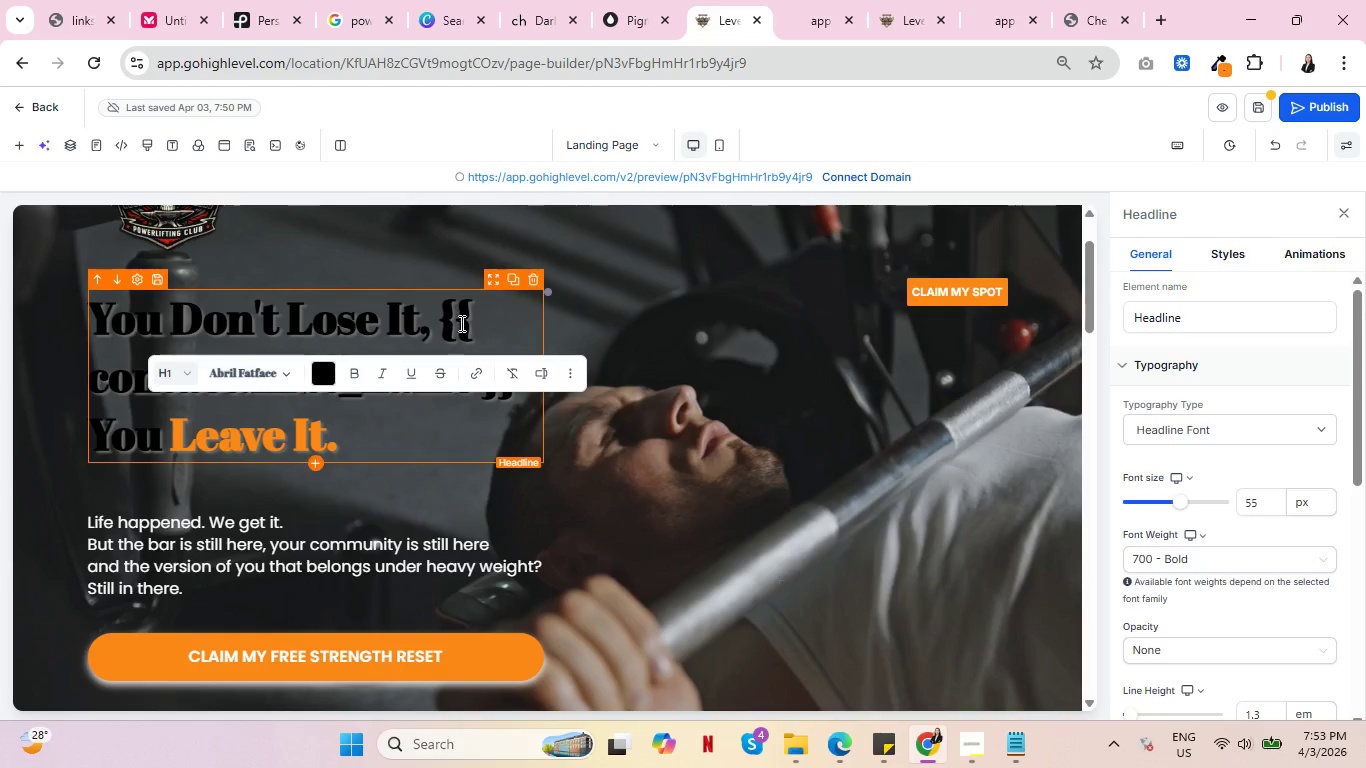 
left_click([460, 320])
 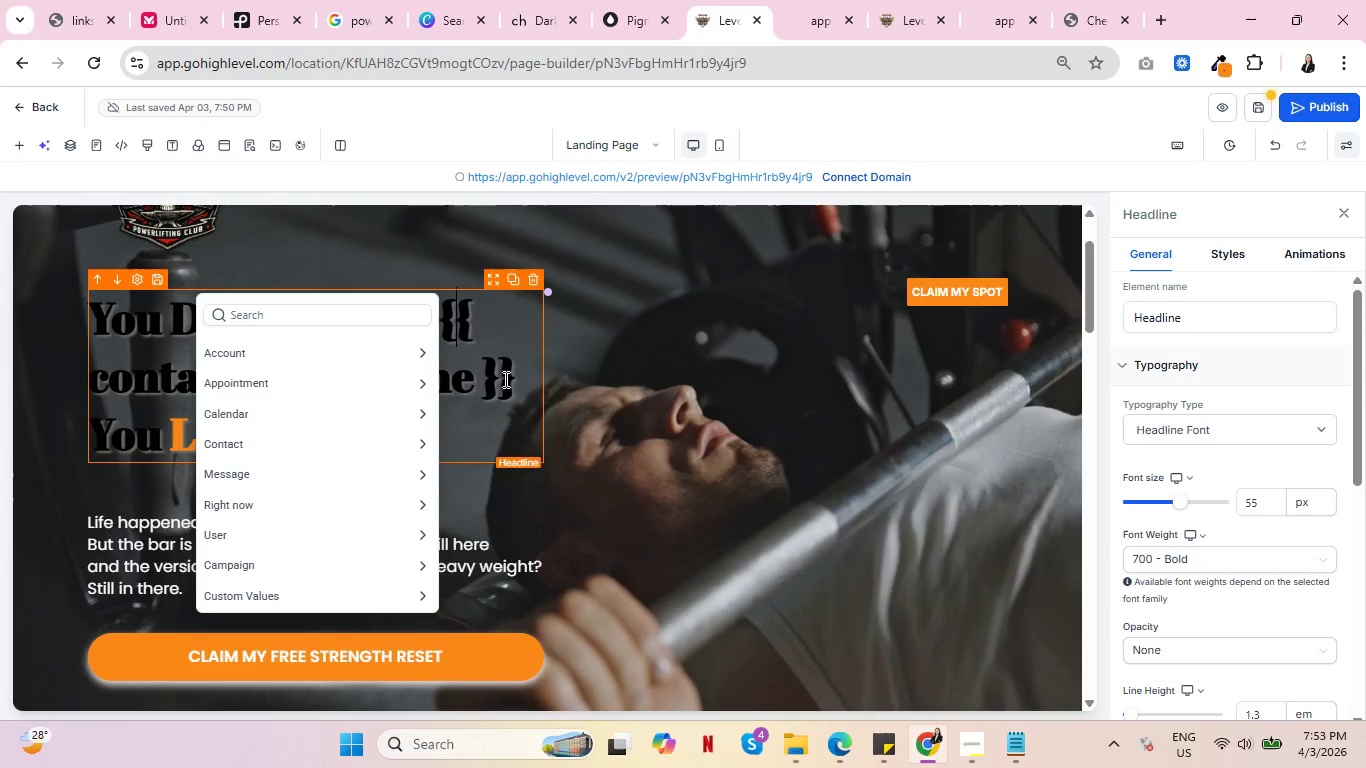 
left_click([516, 388])
 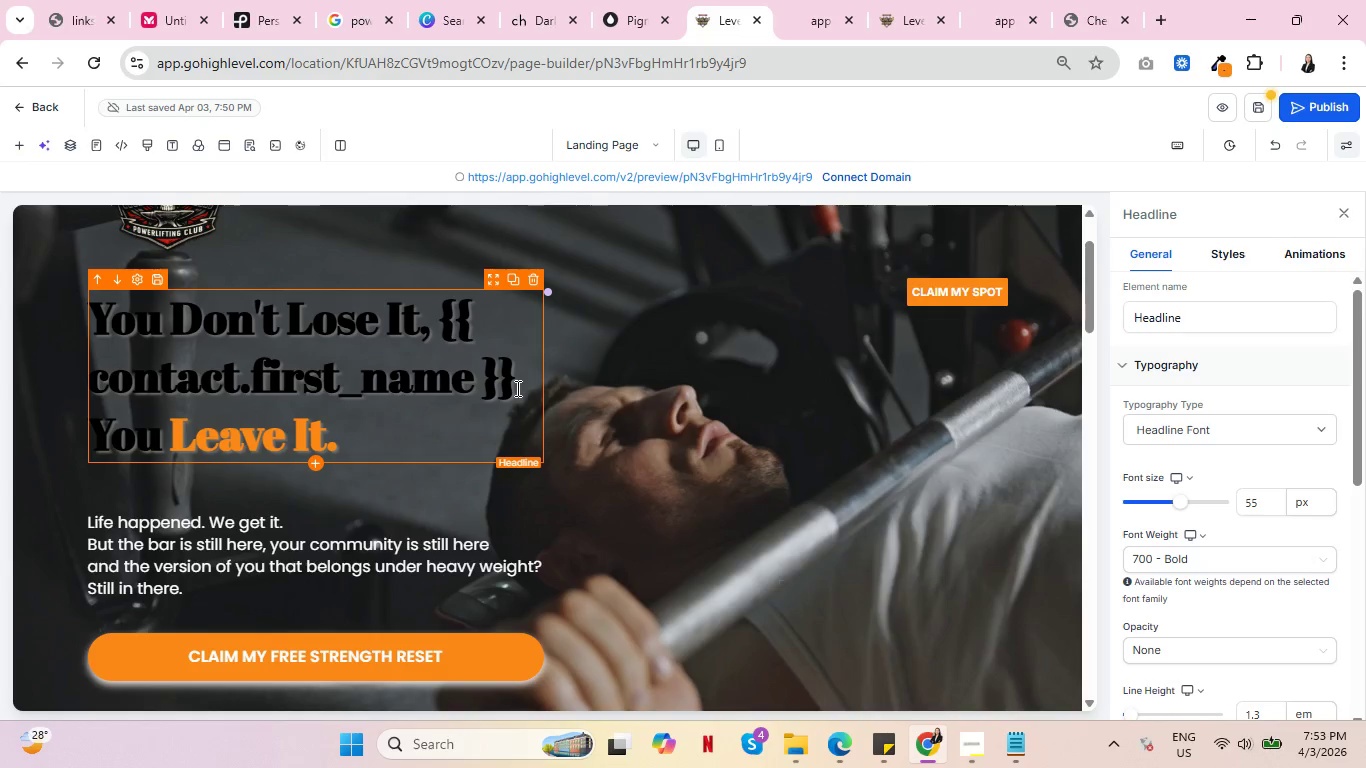 
key(Backspace)
 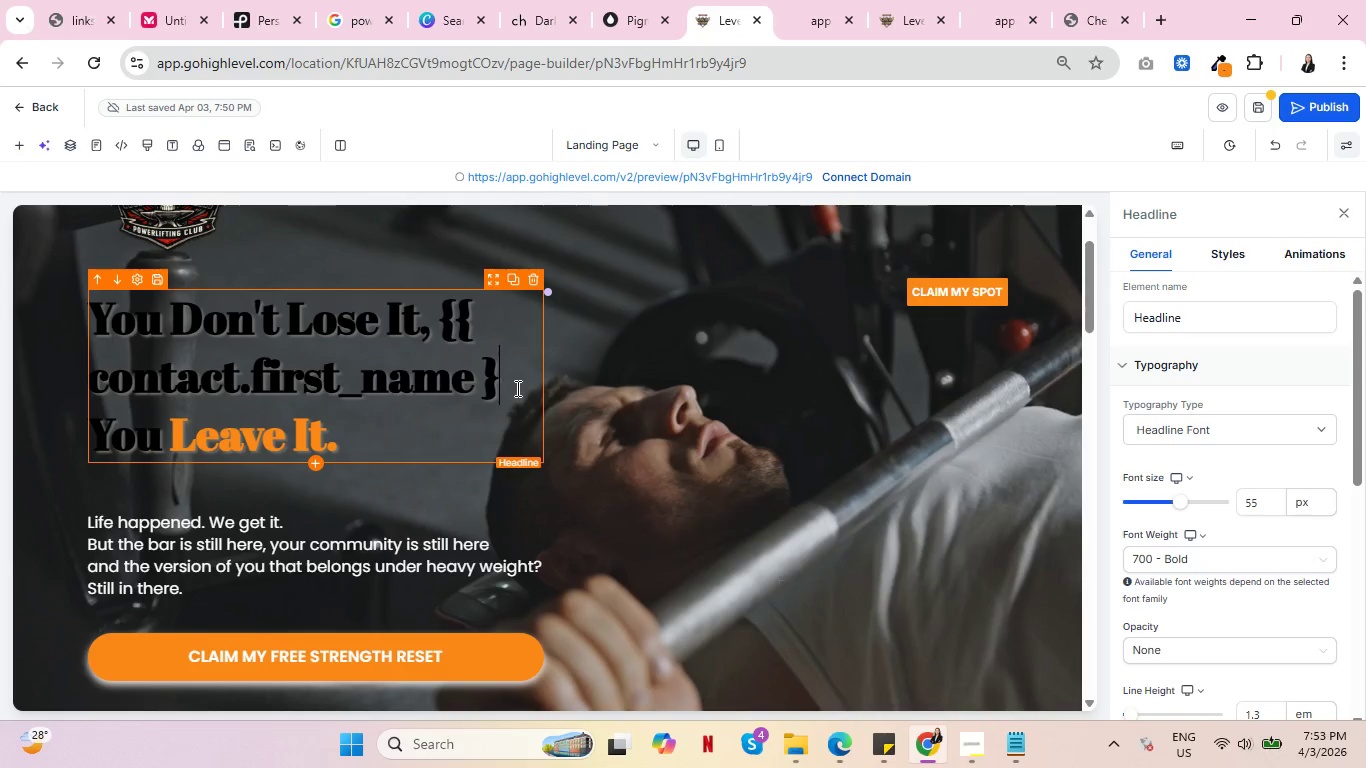 
key(Backspace)
 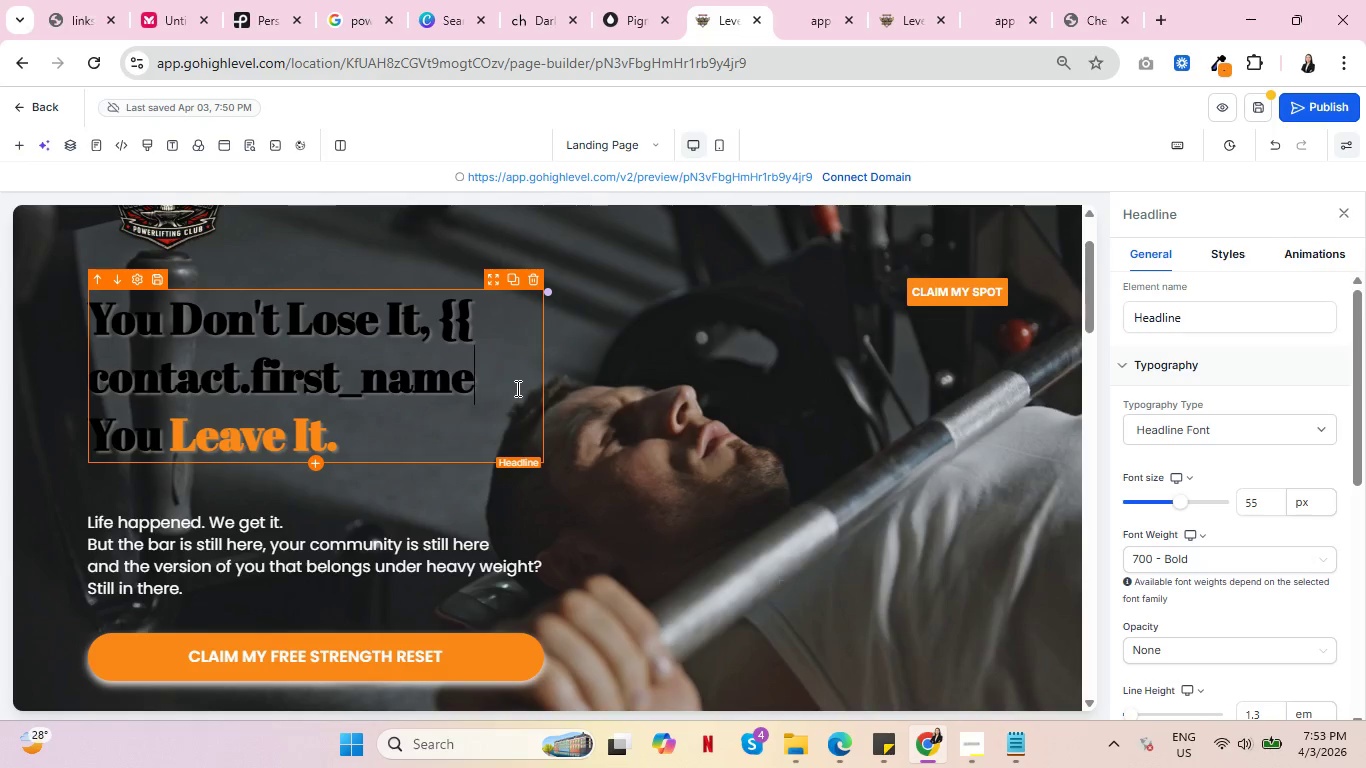 
hold_key(key=Backspace, duration=1.01)
 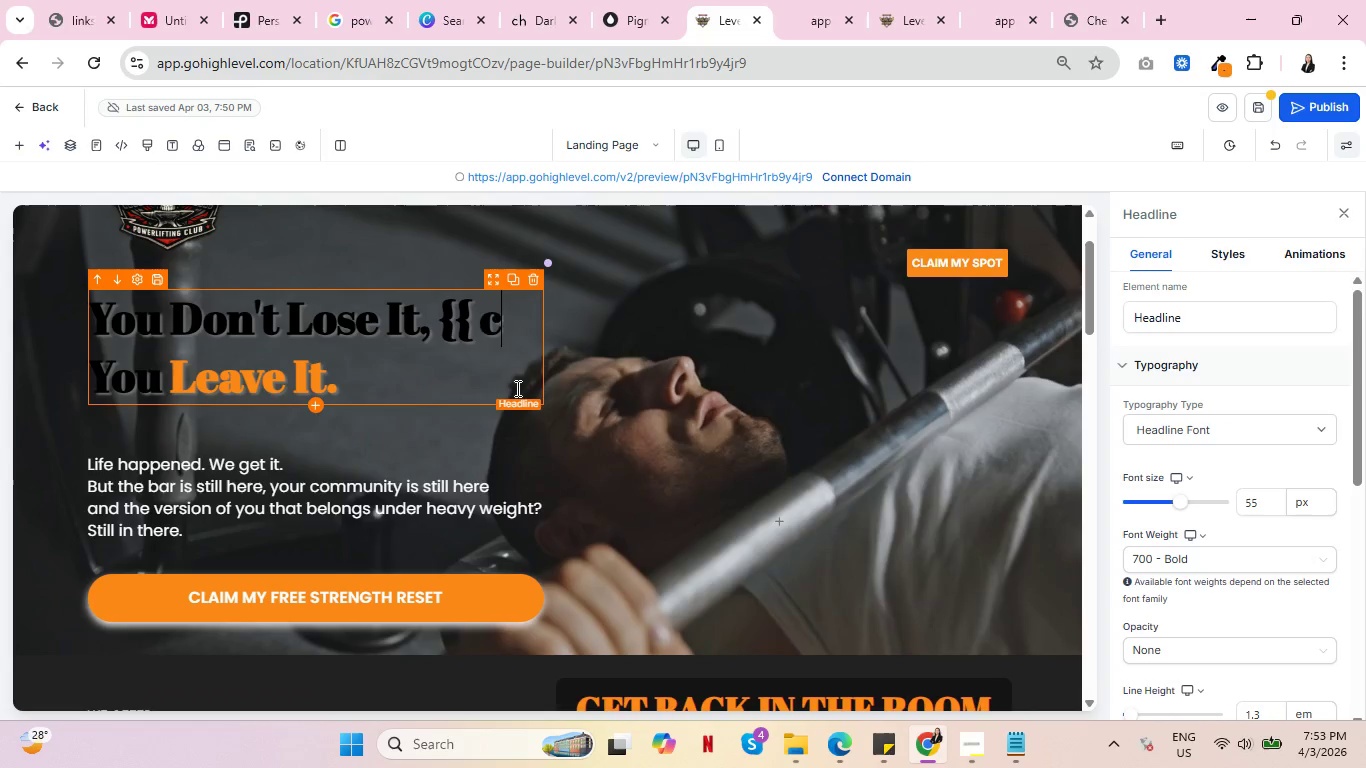 
key(Backspace)
 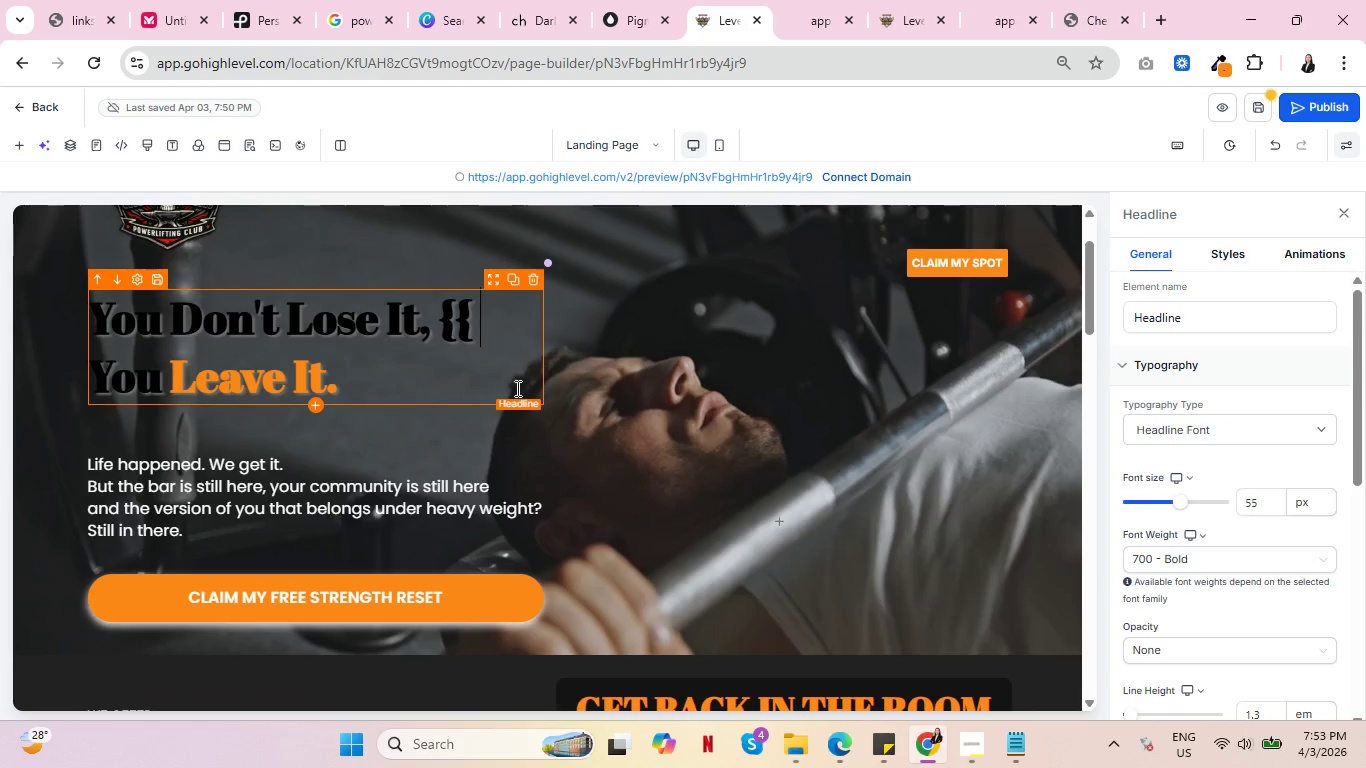 
key(Backspace)
 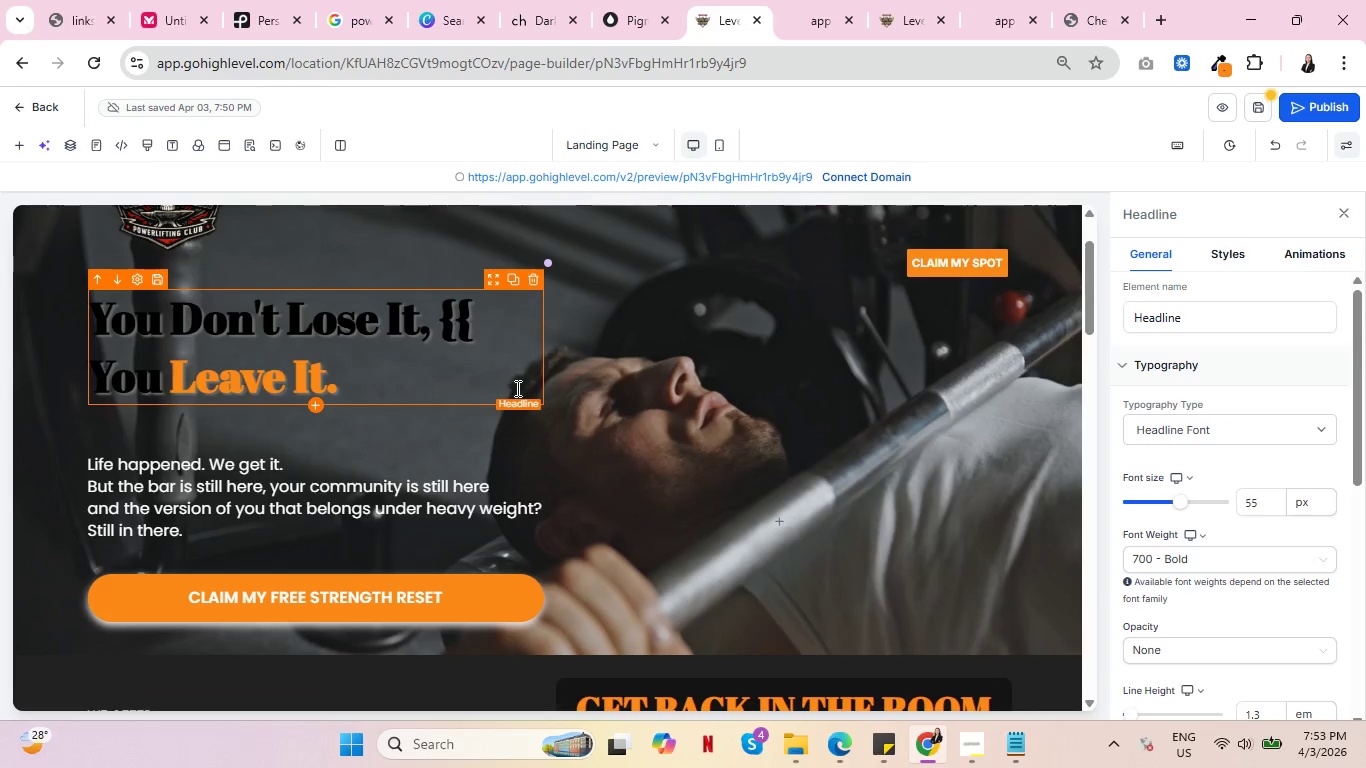 
key(Backspace)
 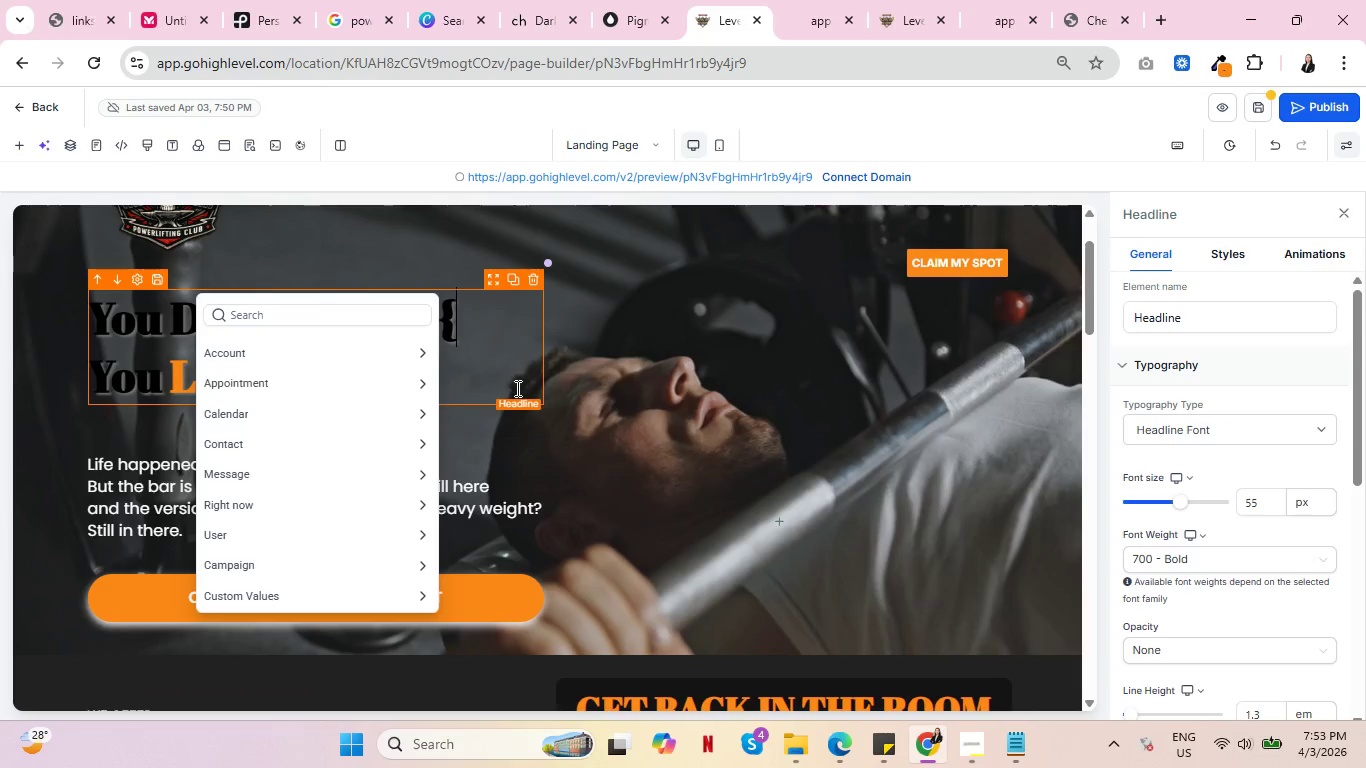 
key(Backspace)
 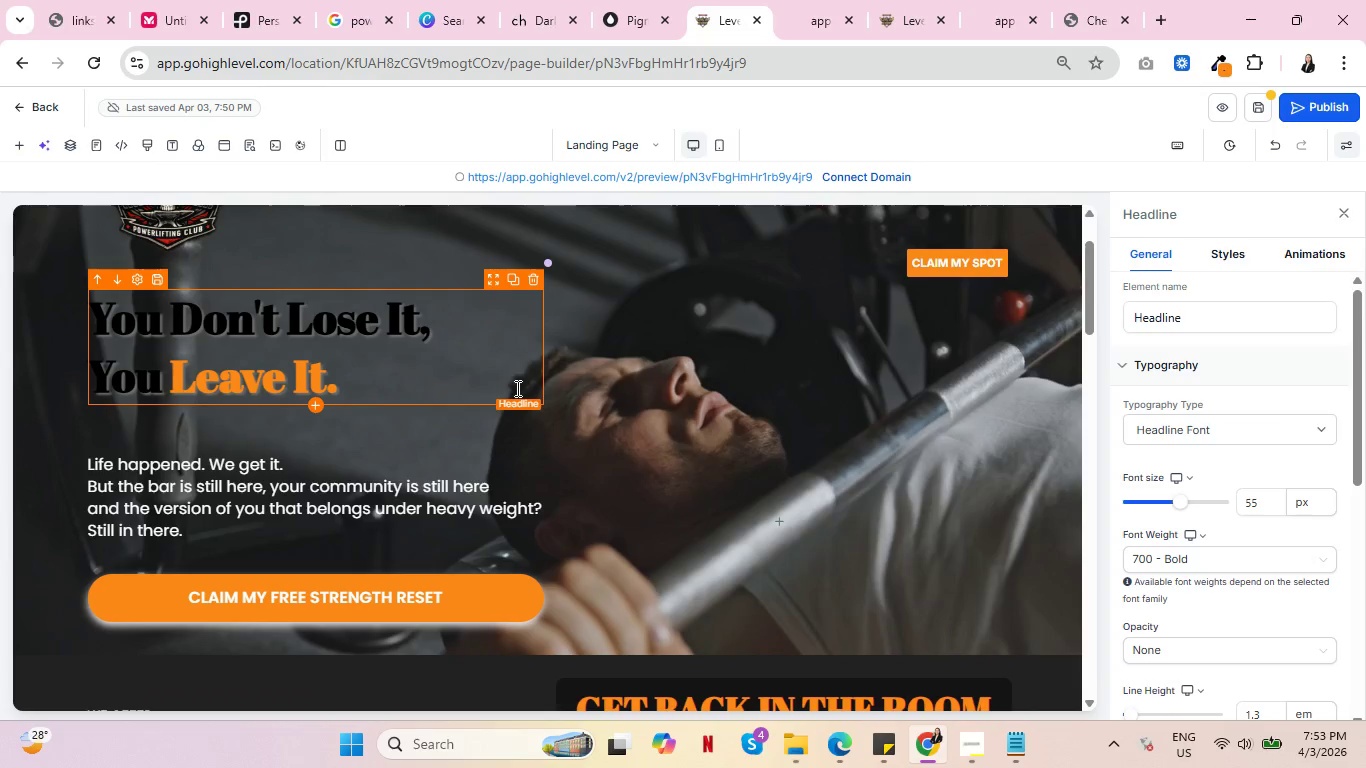 
key(Backspace)
 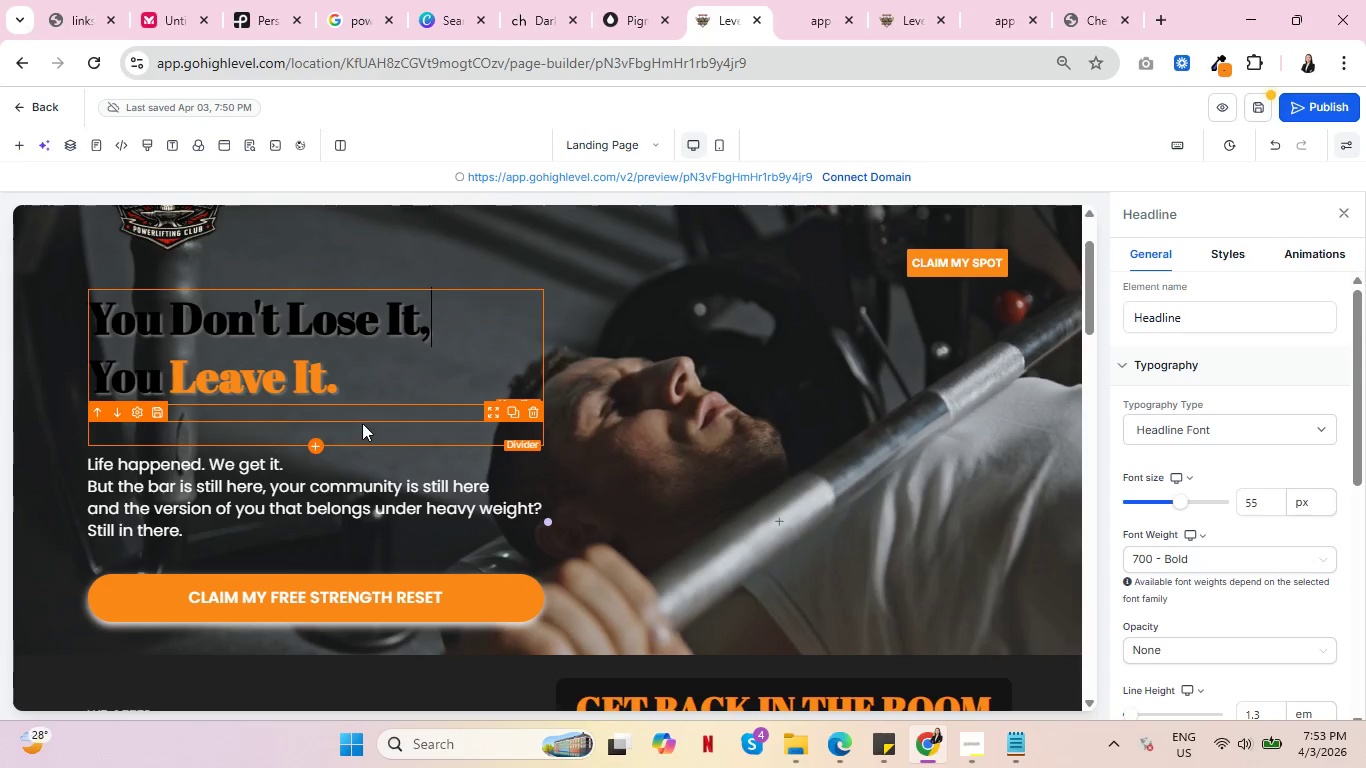 
wait(10.22)
 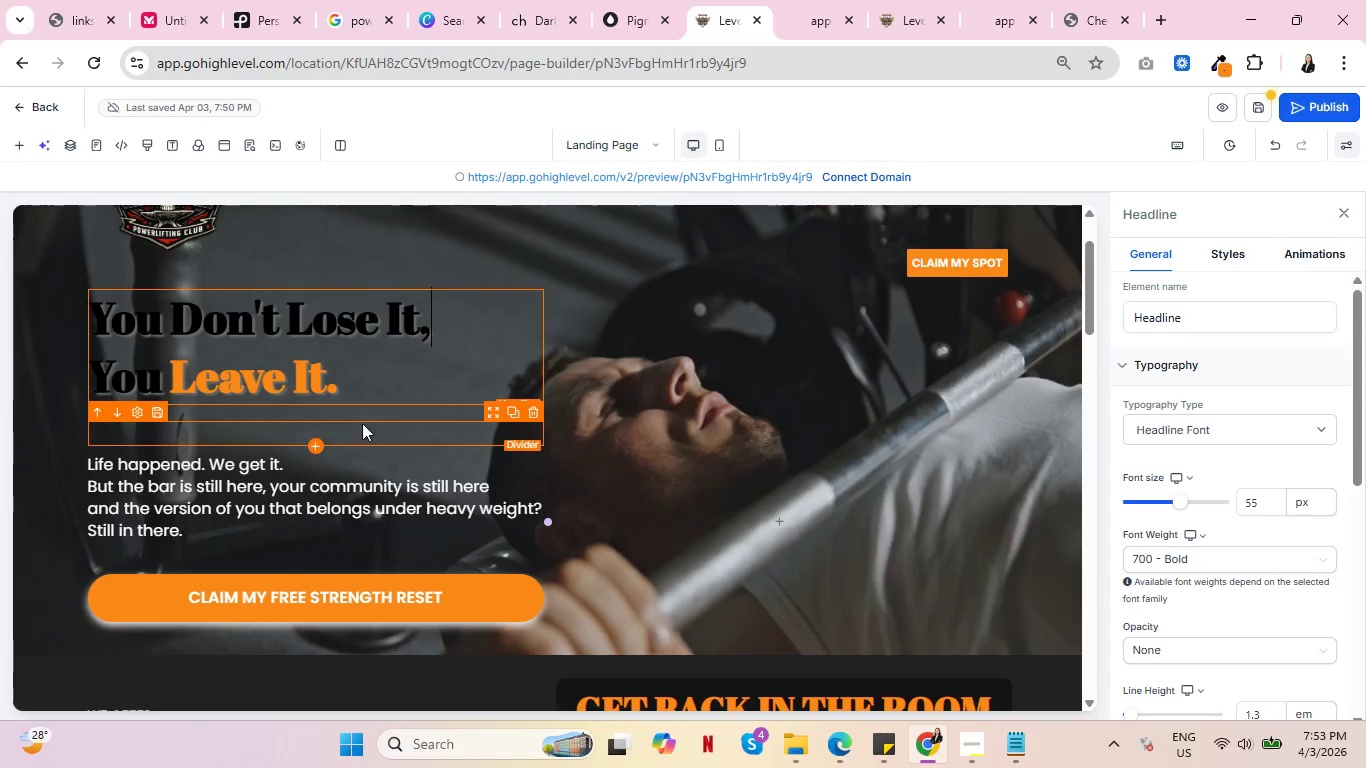 
scroll: coordinate [807, 378], scroll_direction: up, amount: 4.0
 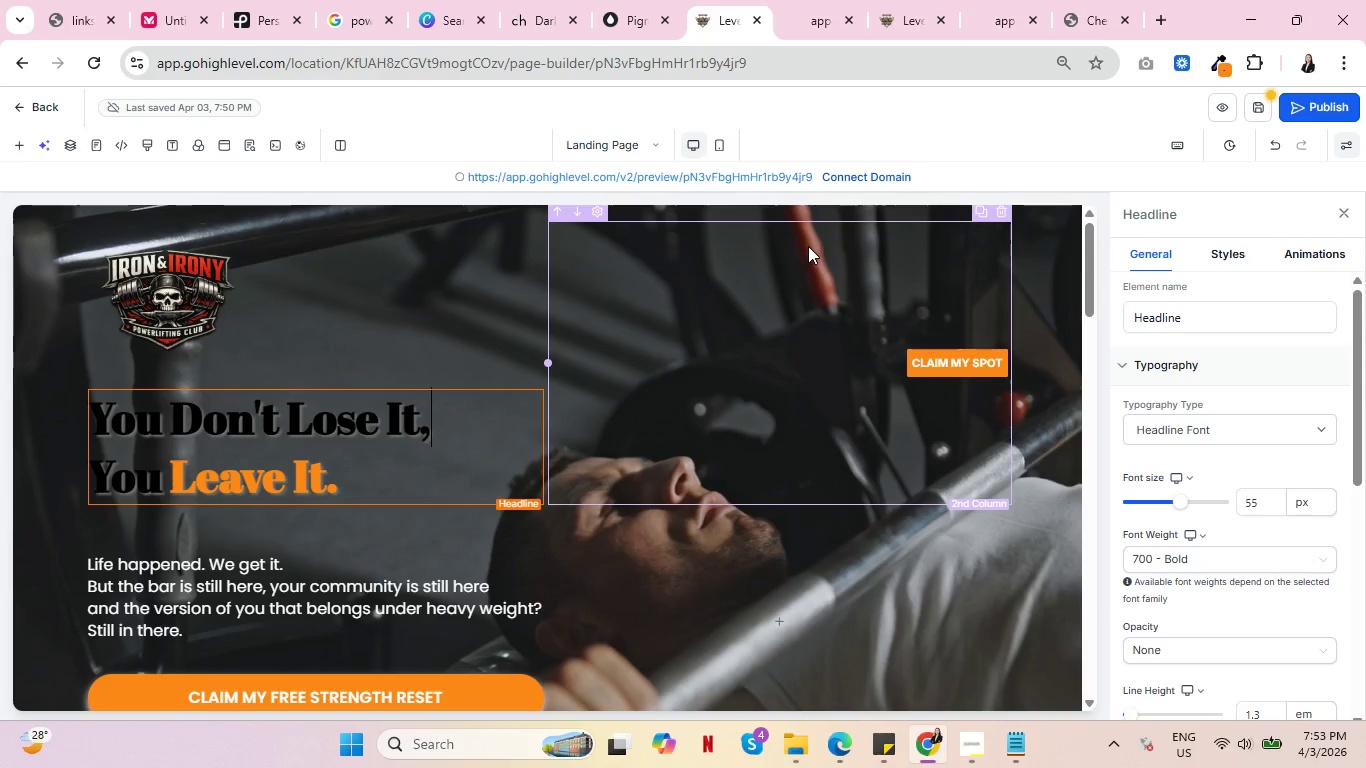 
left_click([805, 0])
 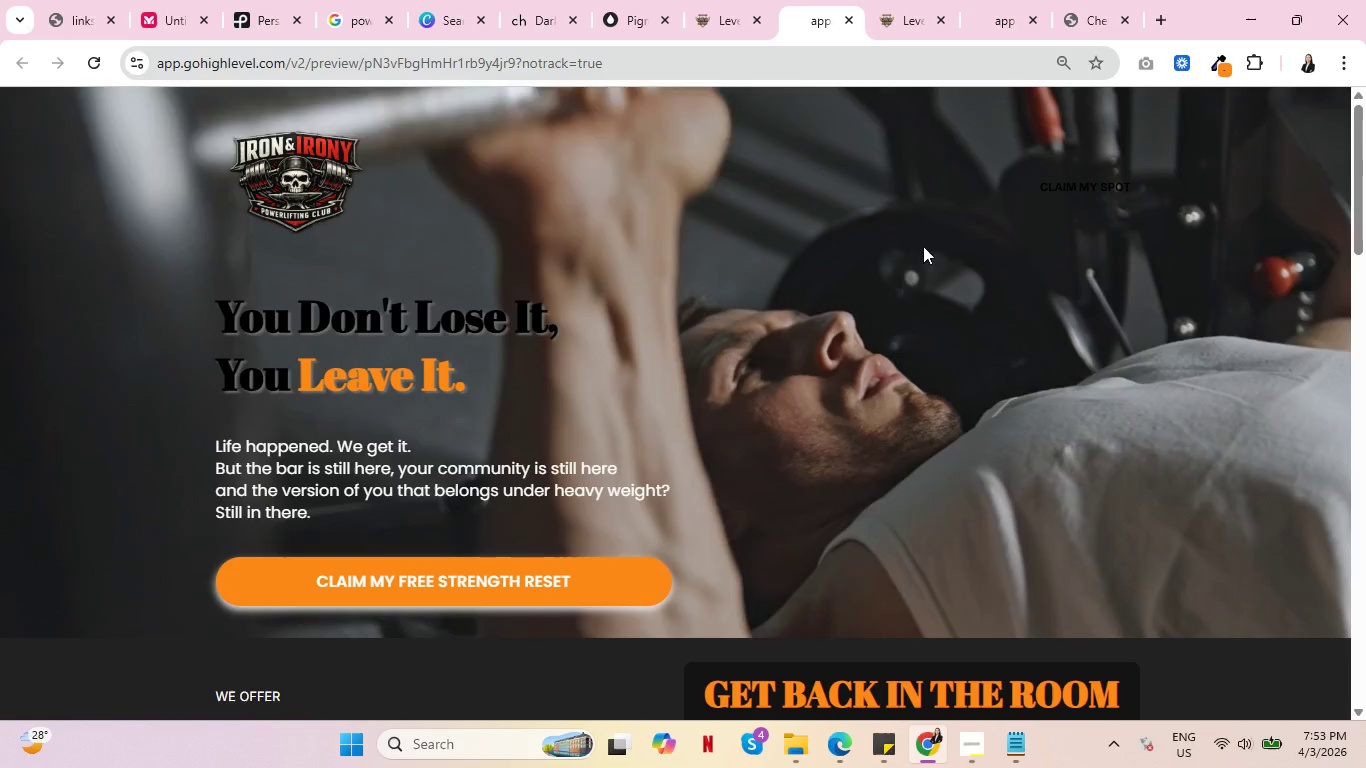 
scroll: coordinate [910, 282], scroll_direction: up, amount: 10.0
 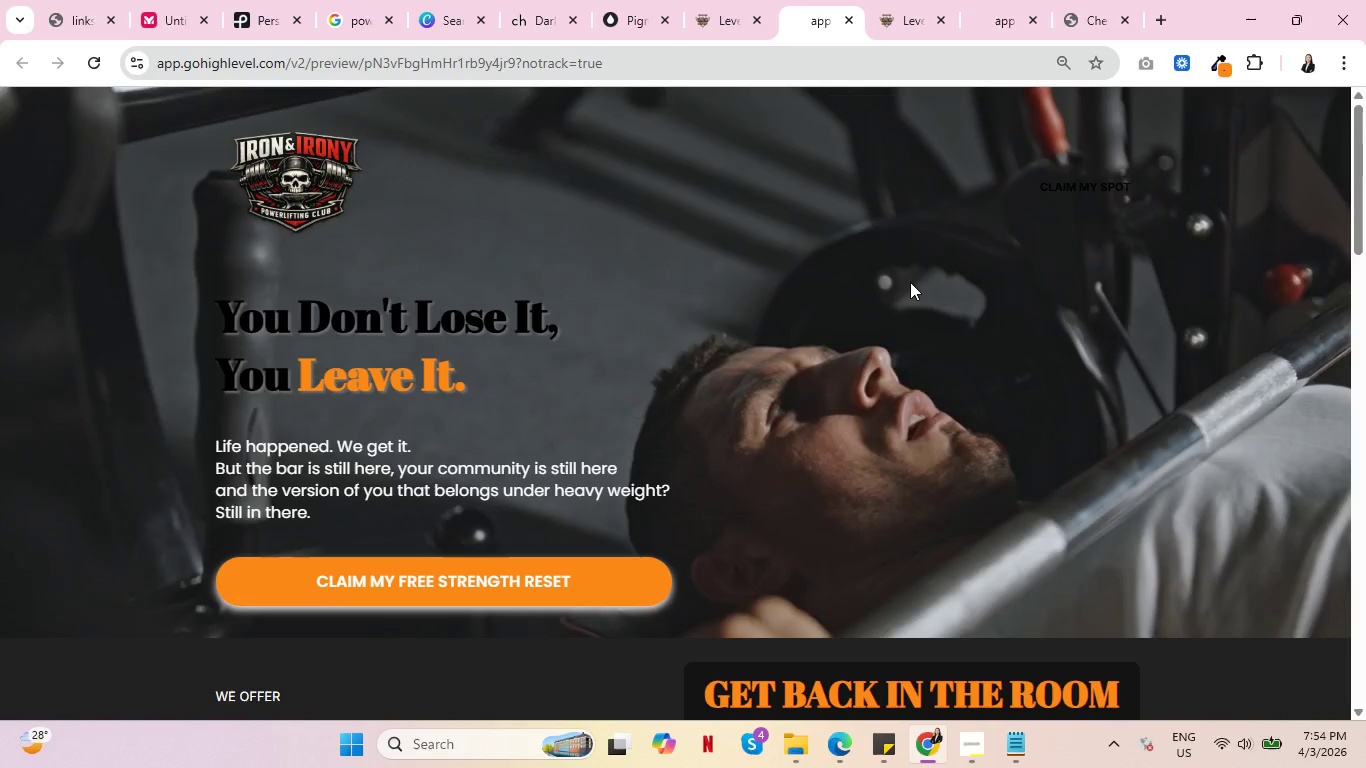 
scroll: coordinate [908, 288], scroll_direction: down, amount: 4.0
 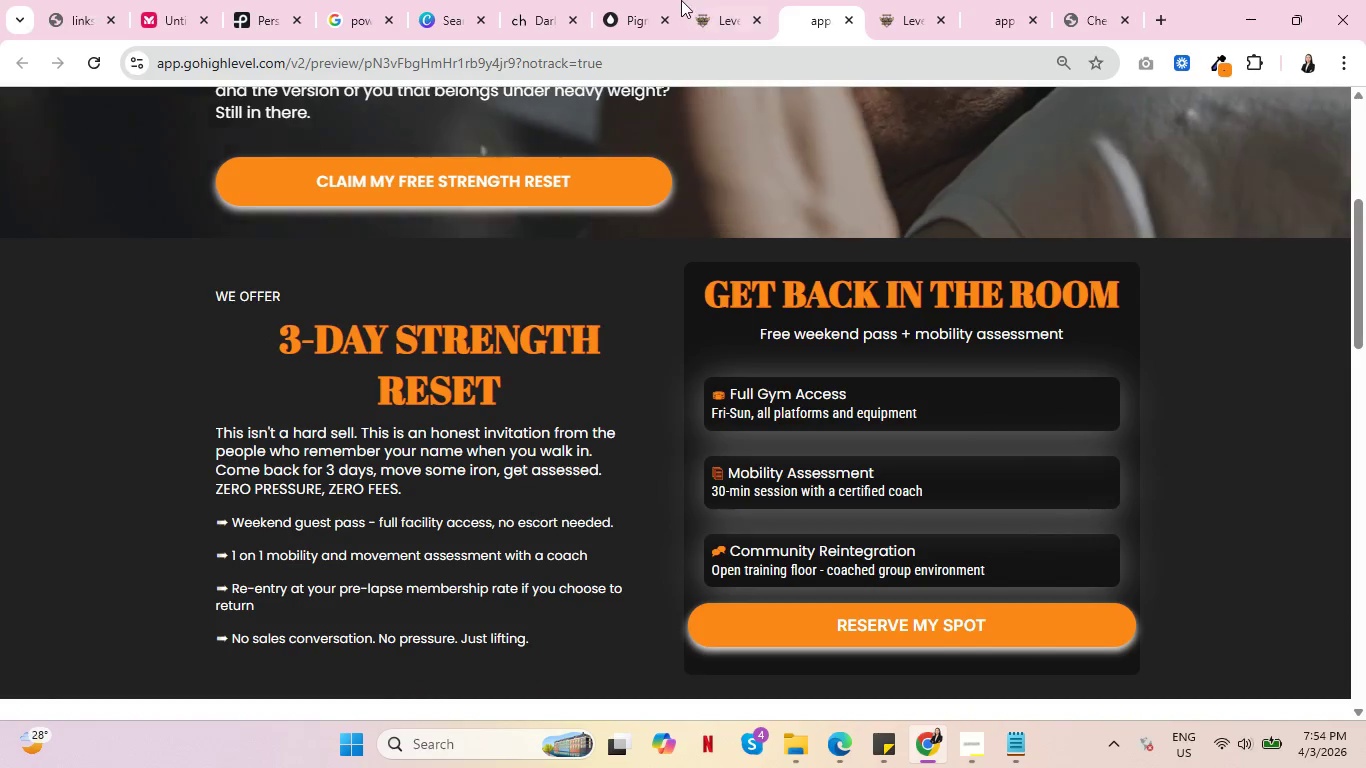 
left_click([718, 0])
 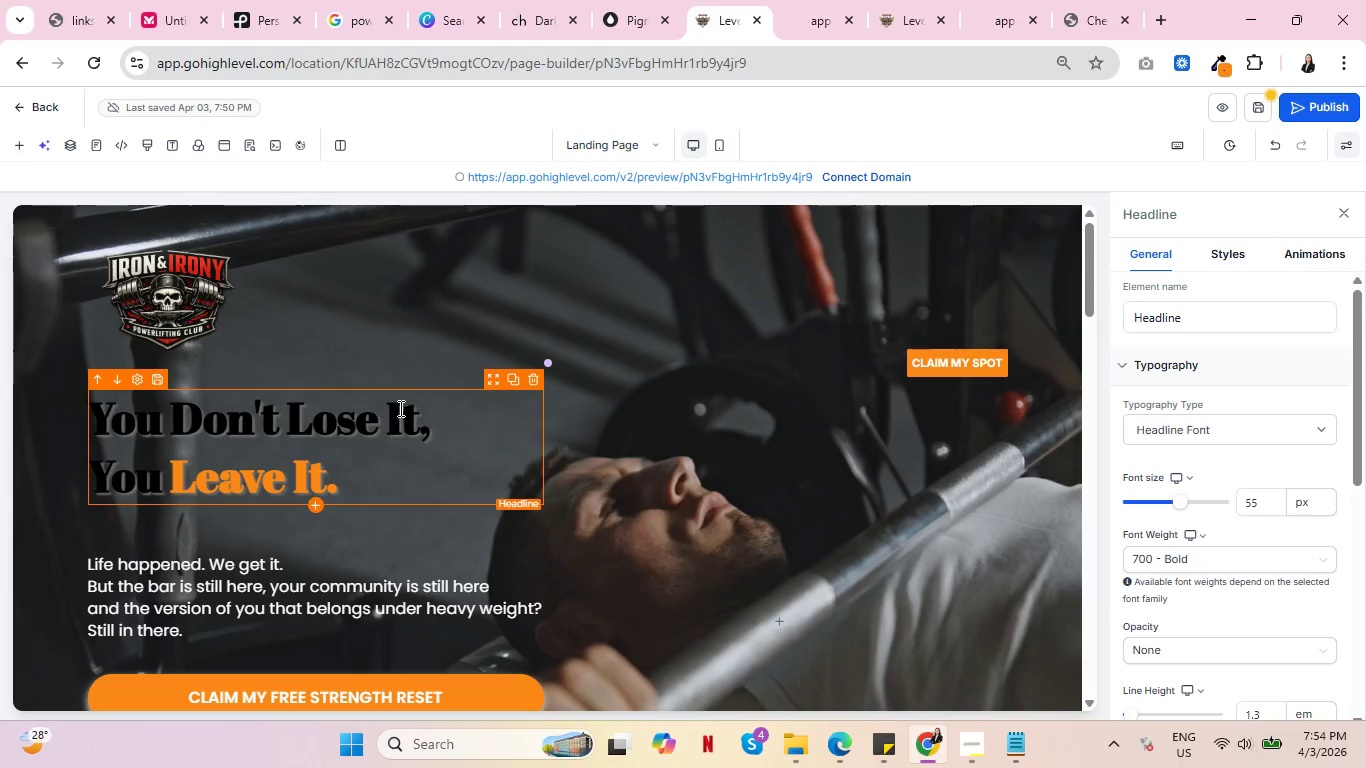 
wait(7.22)
 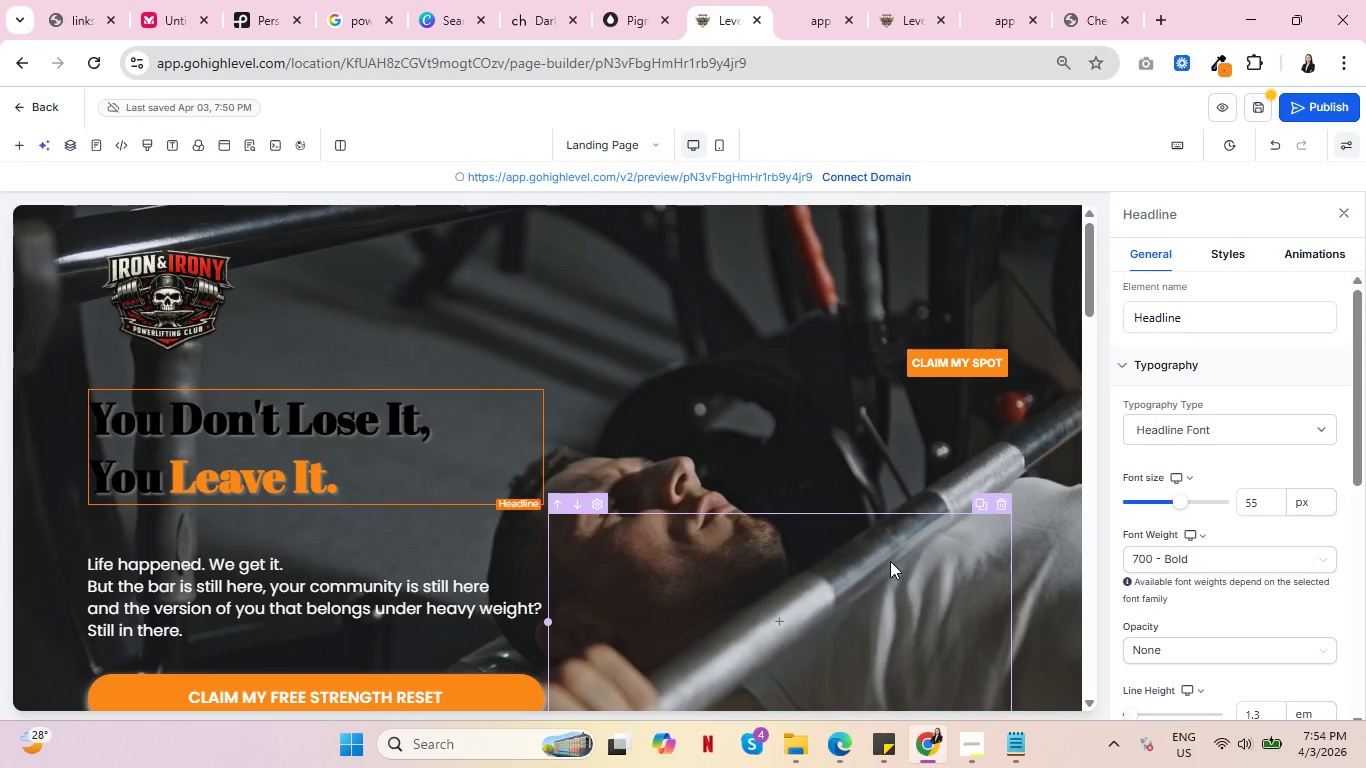 
scroll: coordinate [740, 457], scroll_direction: down, amount: 4.0
 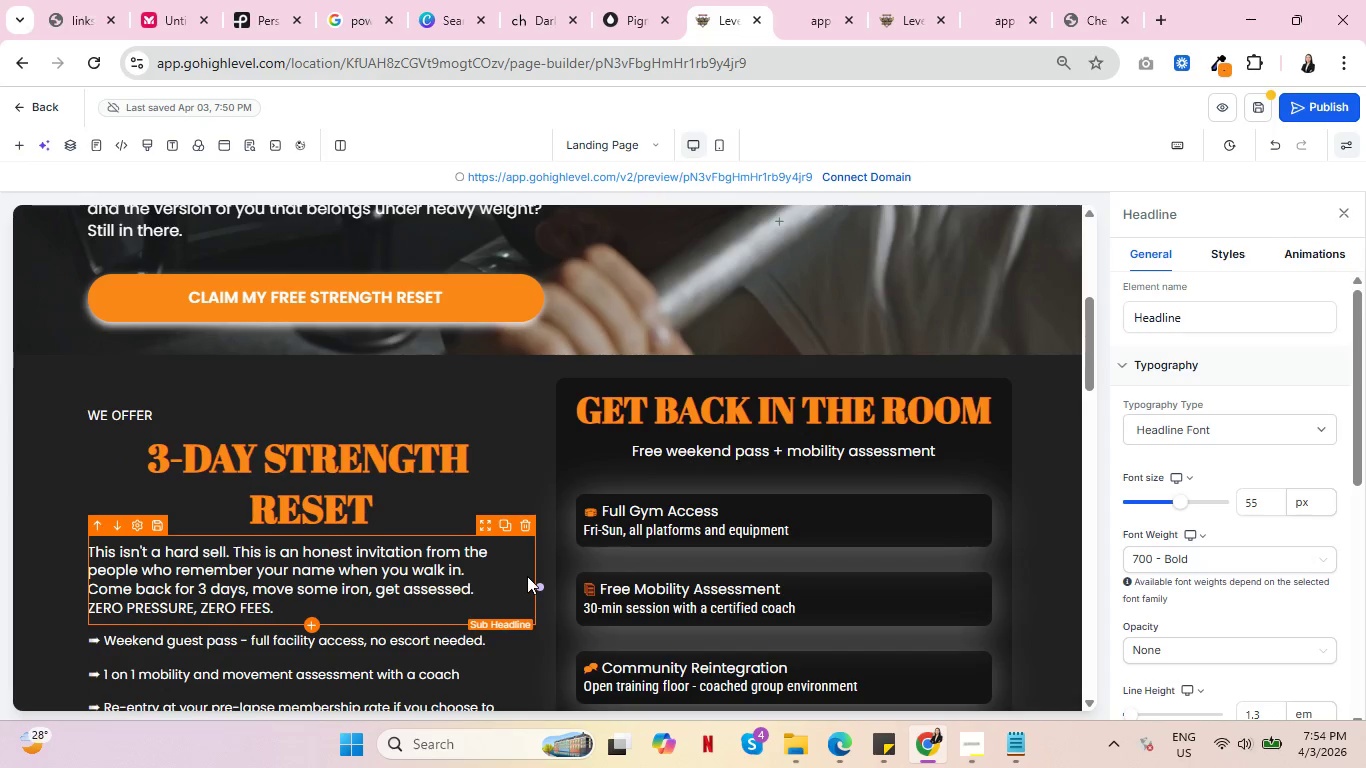 
wait(11.48)
 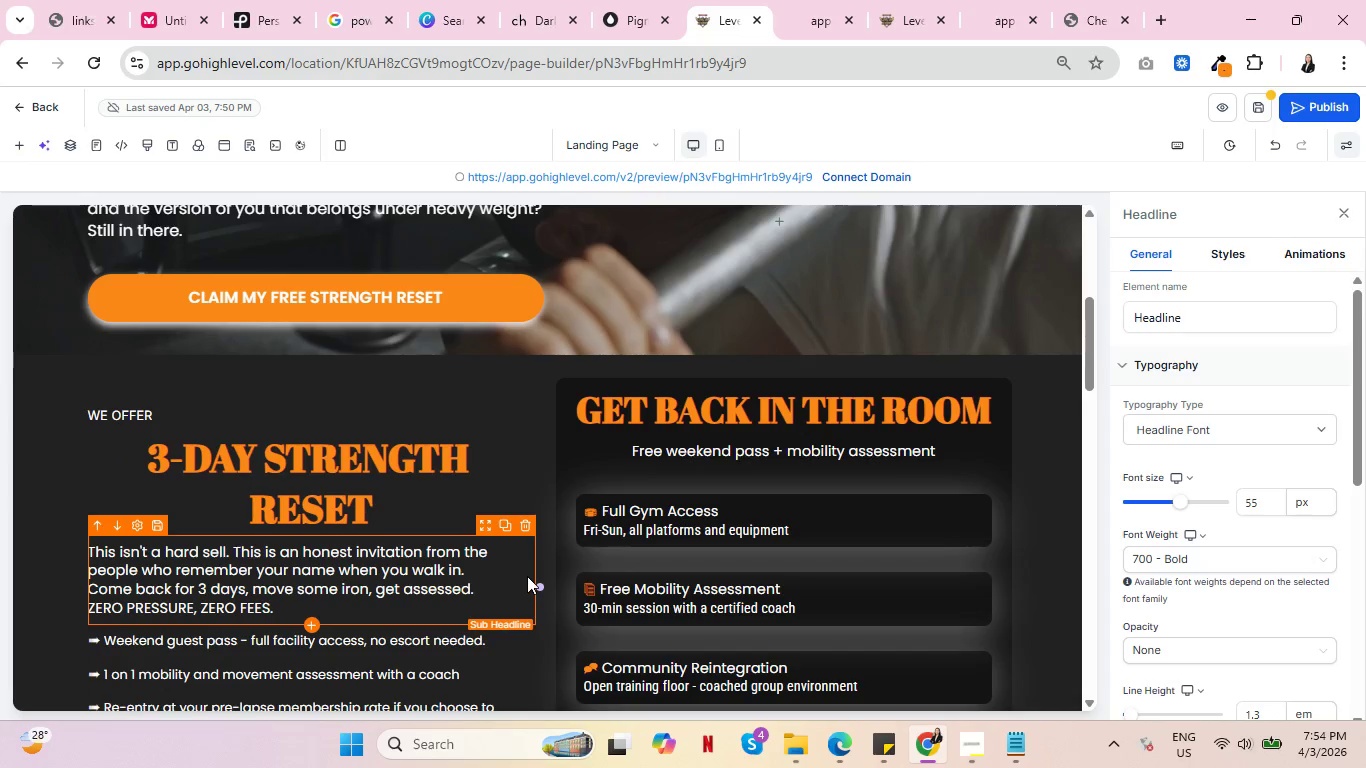 
scroll: coordinate [524, 598], scroll_direction: down, amount: 9.0
 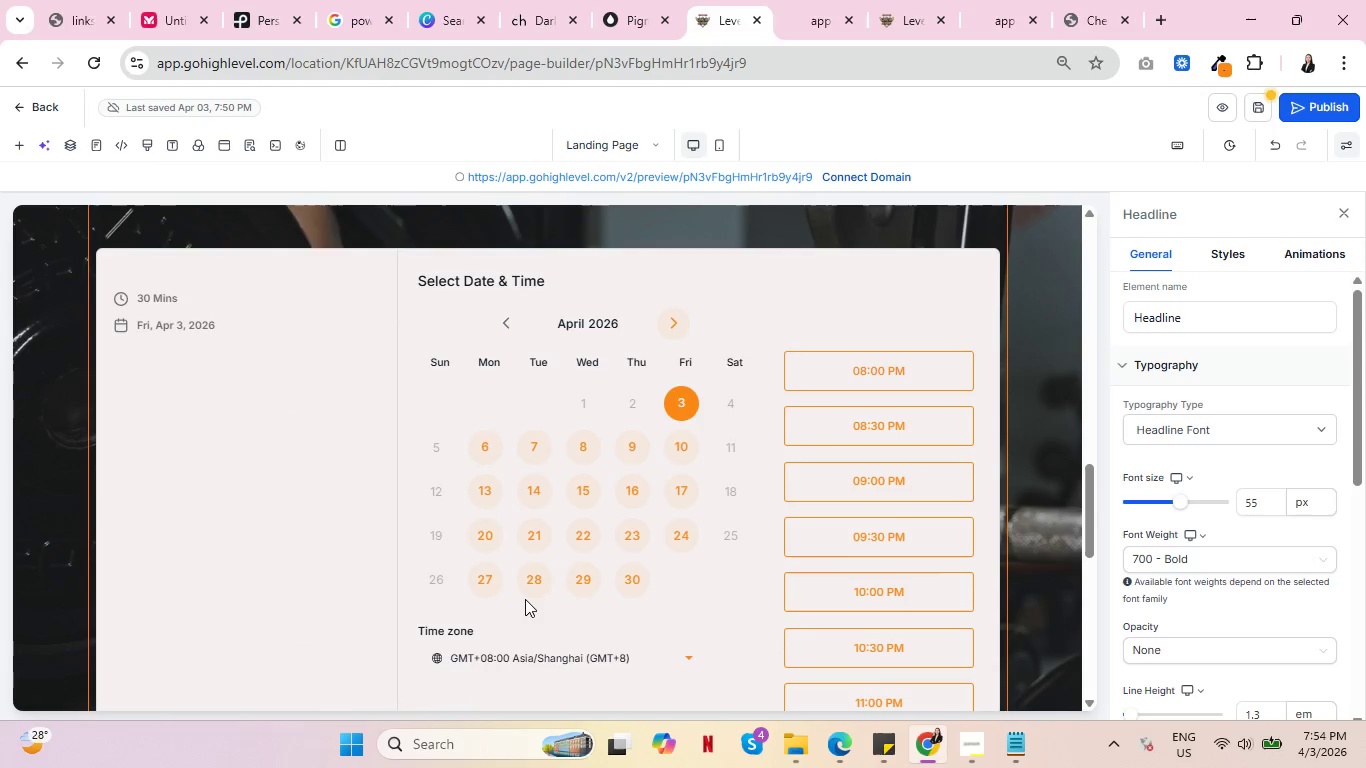 
scroll: coordinate [536, 594], scroll_direction: up, amount: 18.0
 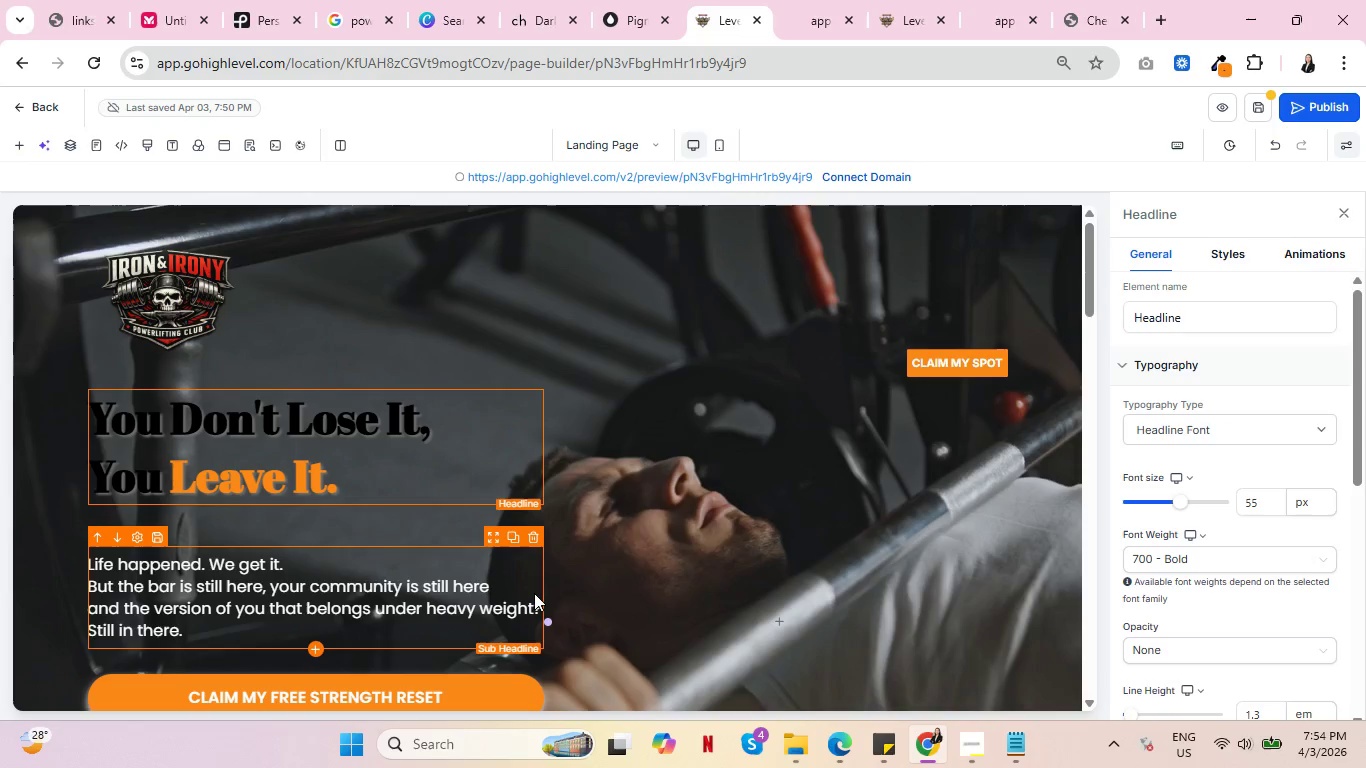 
wait(7.74)
 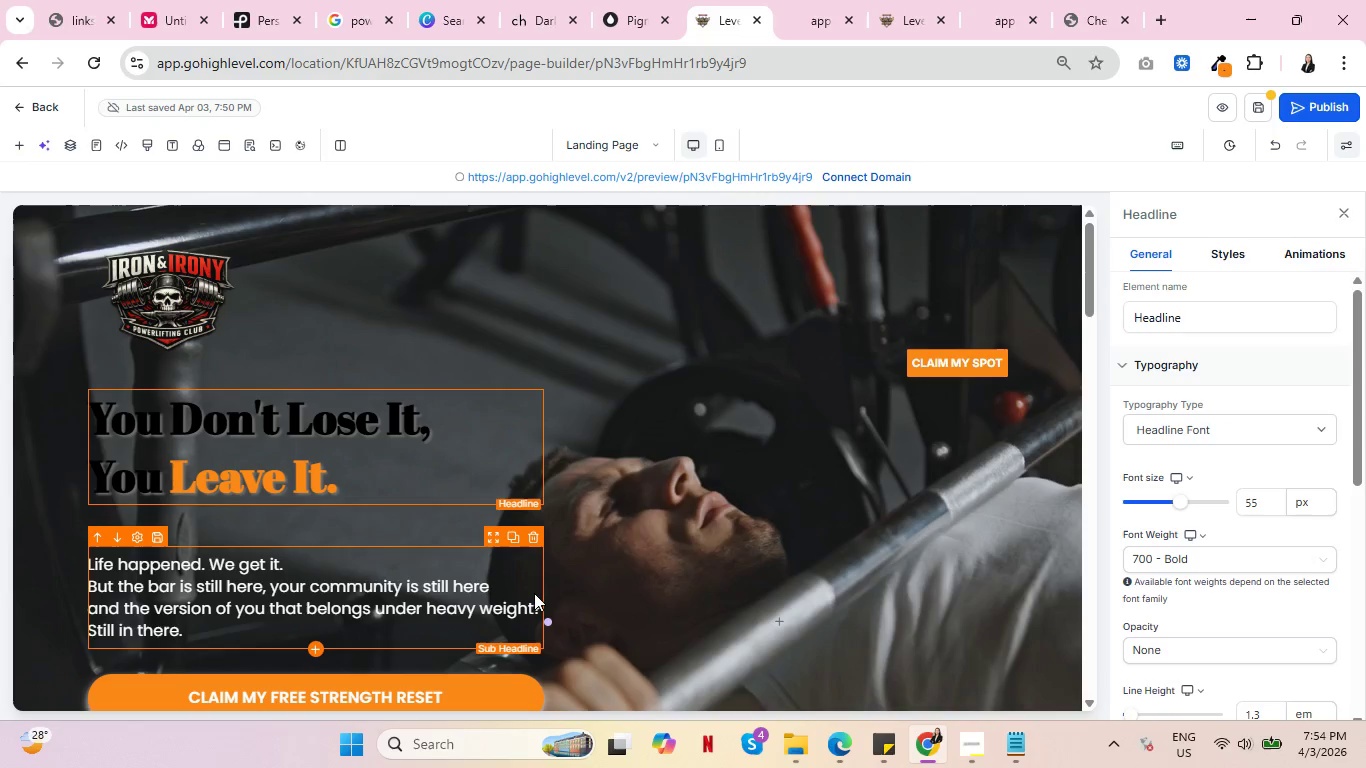 
left_click([37, 94])
 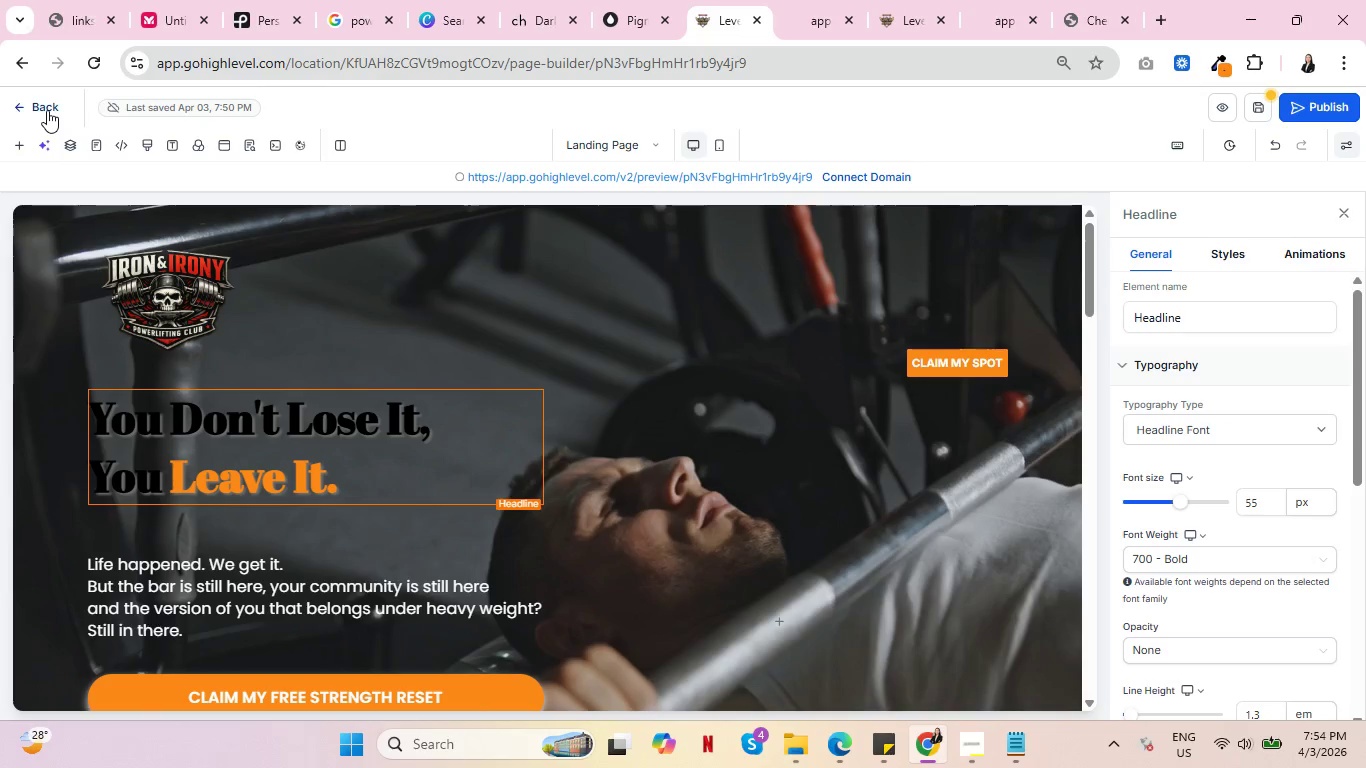 
left_click([47, 110])
 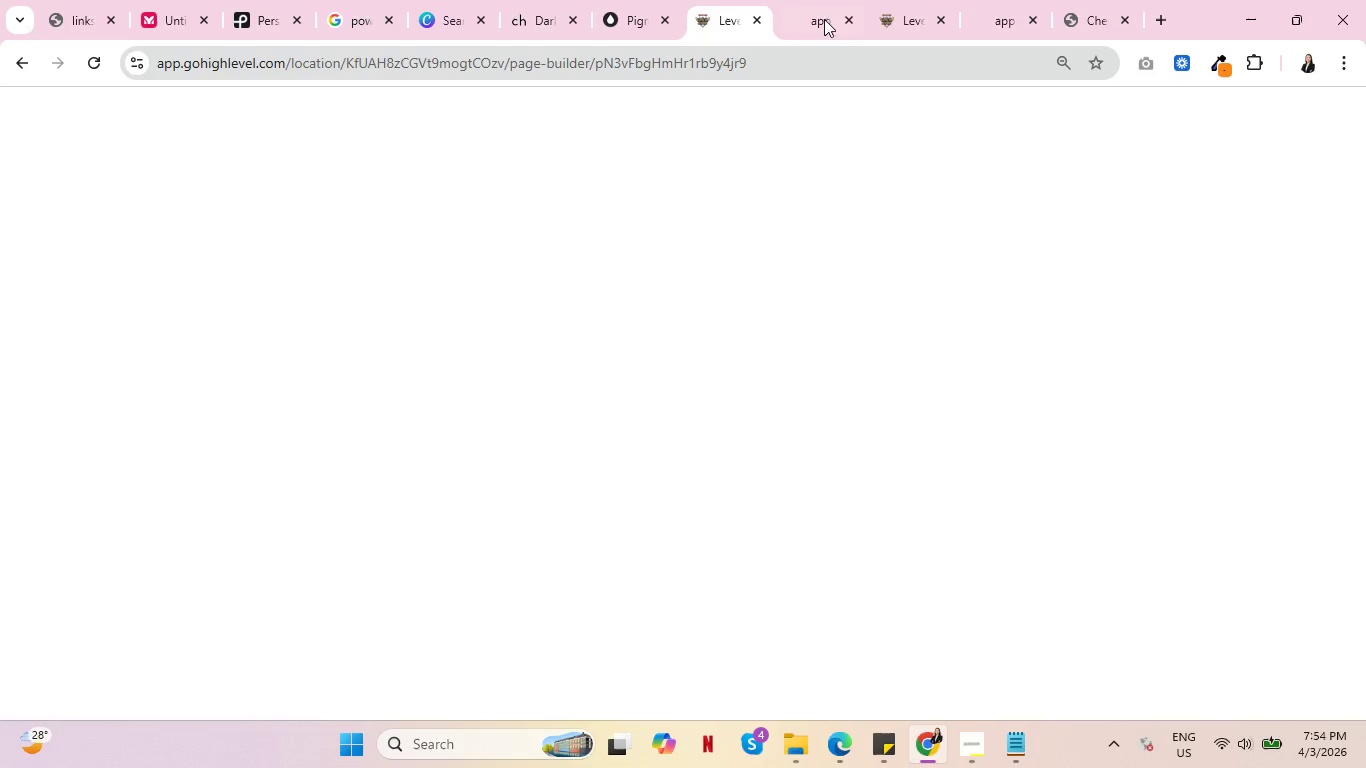 
scroll: coordinate [1016, 406], scroll_direction: up, amount: 12.0
 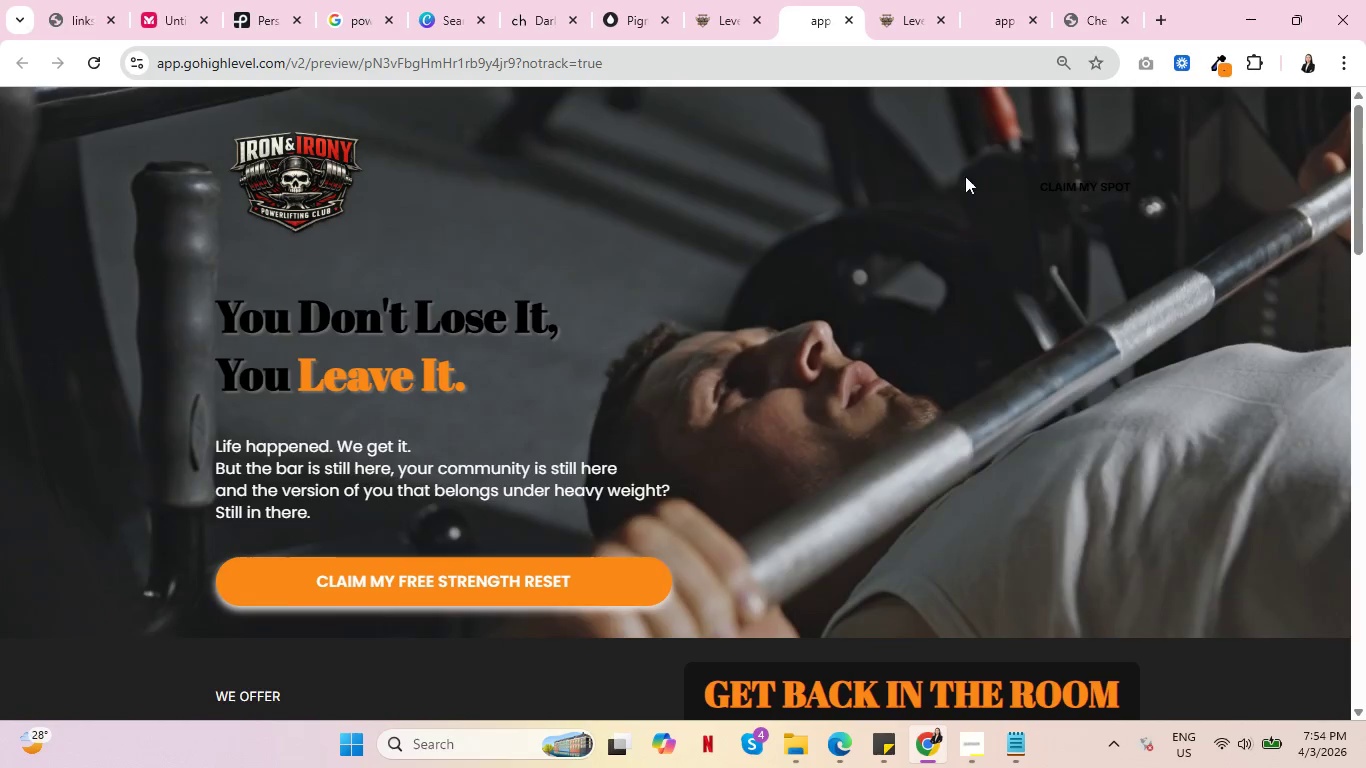 
left_click([728, 0])
 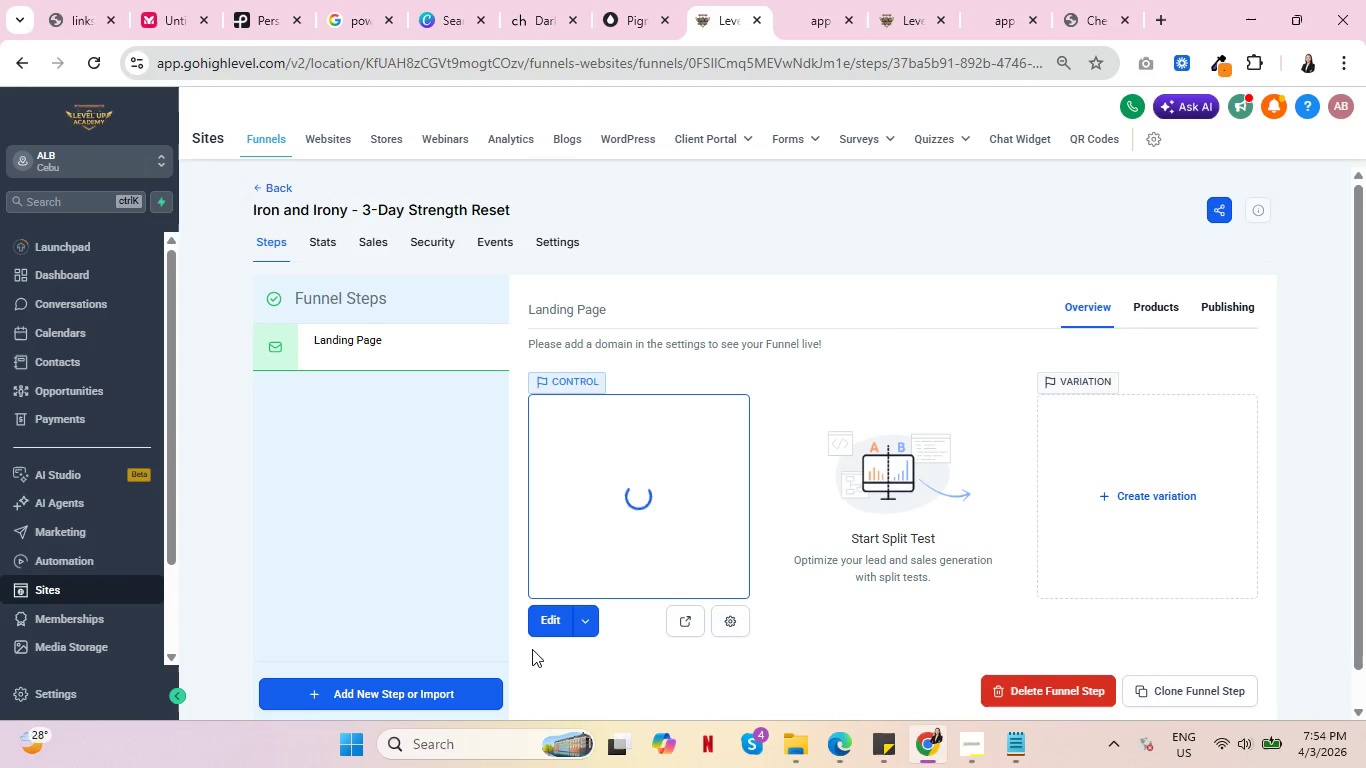 
left_click([551, 623])
 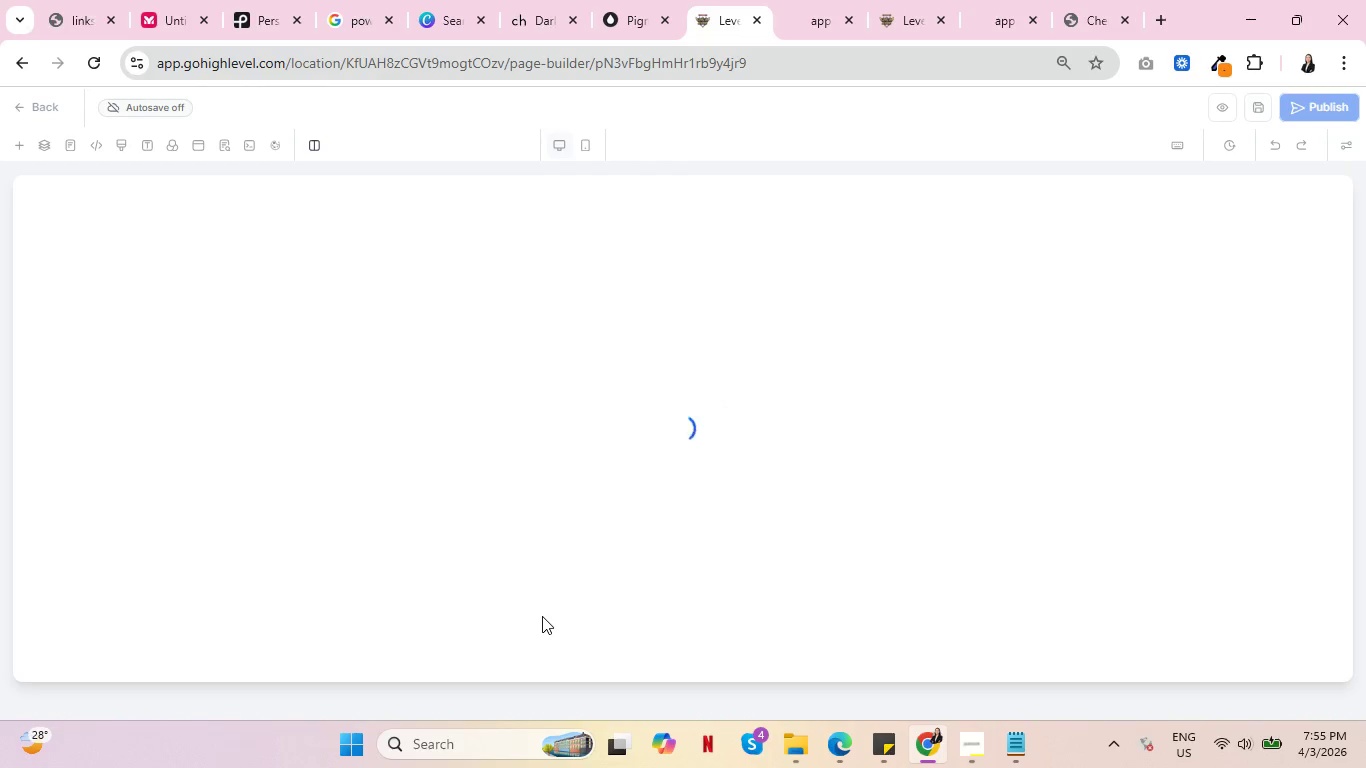 
wait(12.0)
 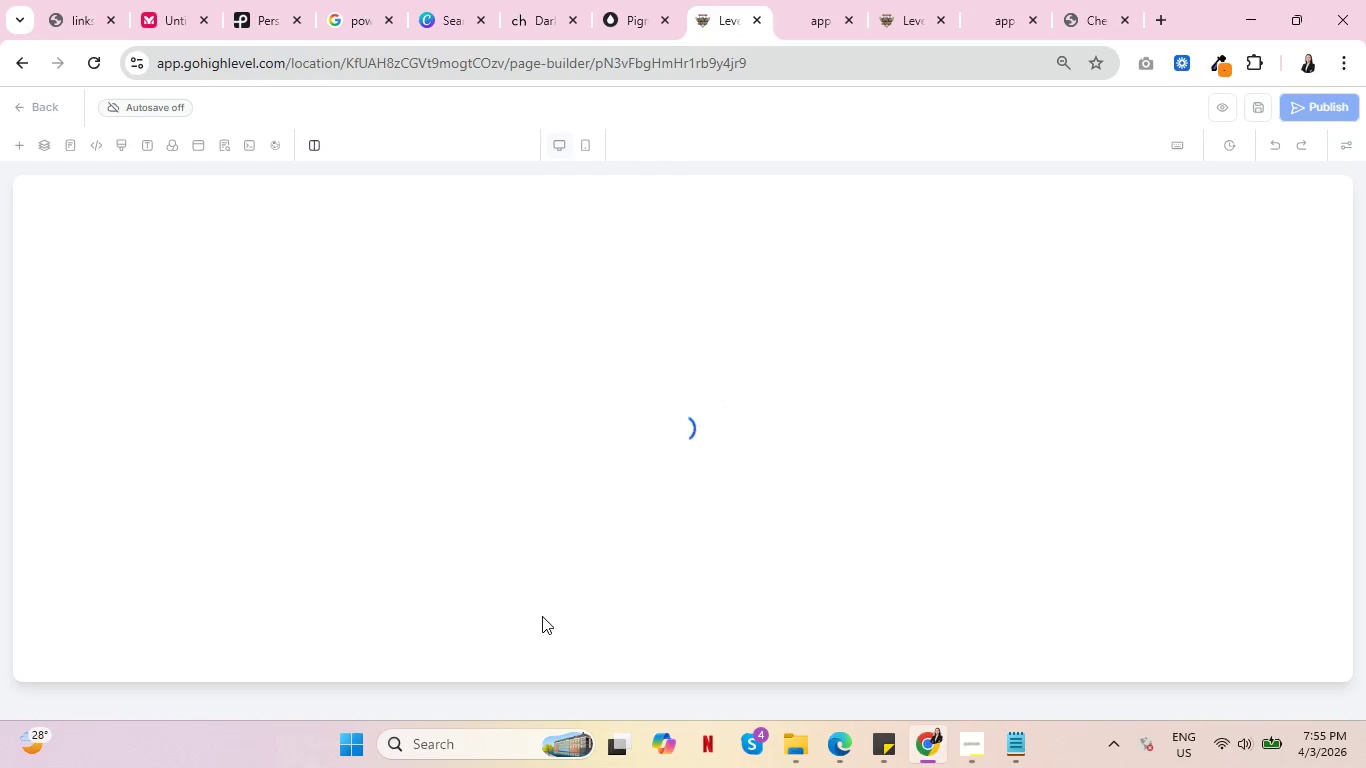 
left_click([269, 220])
 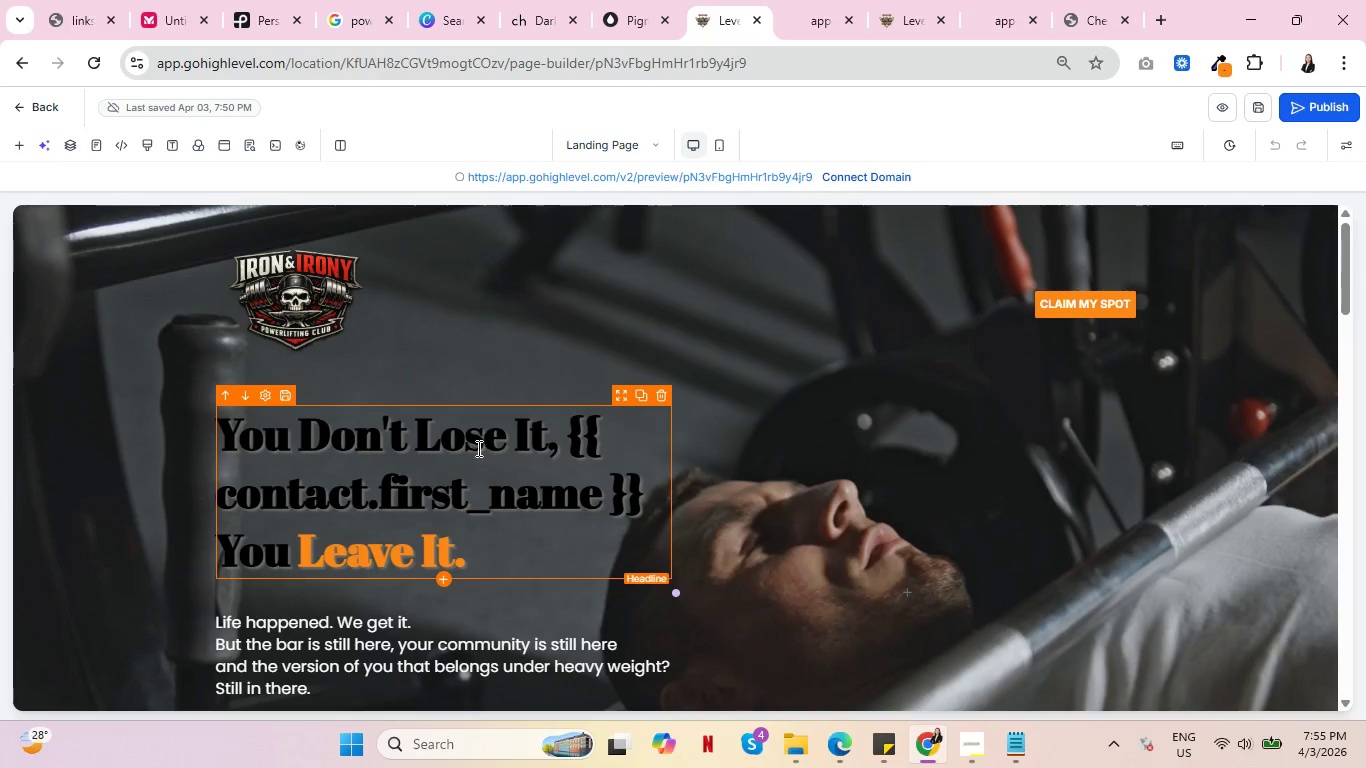 
scroll: coordinate [815, 498], scroll_direction: down, amount: 6.0
 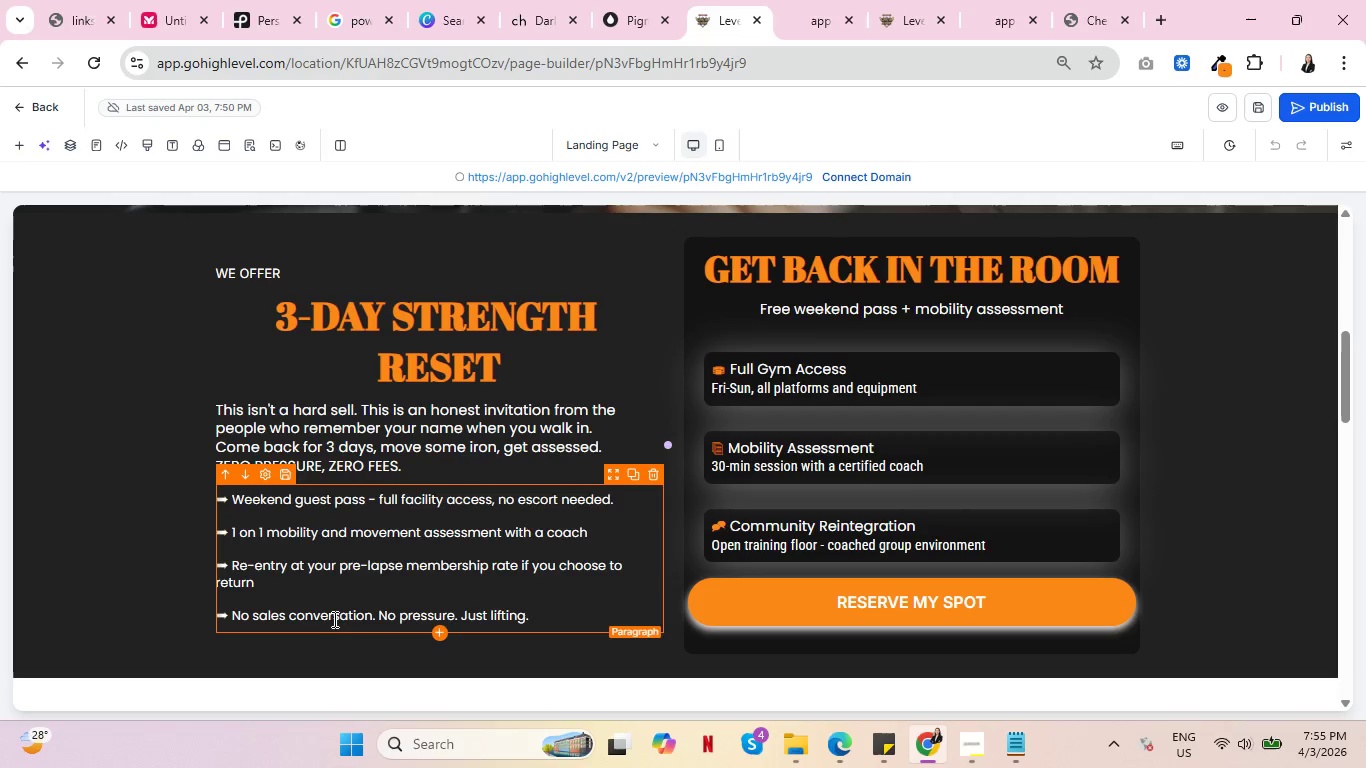 
wait(15.13)
 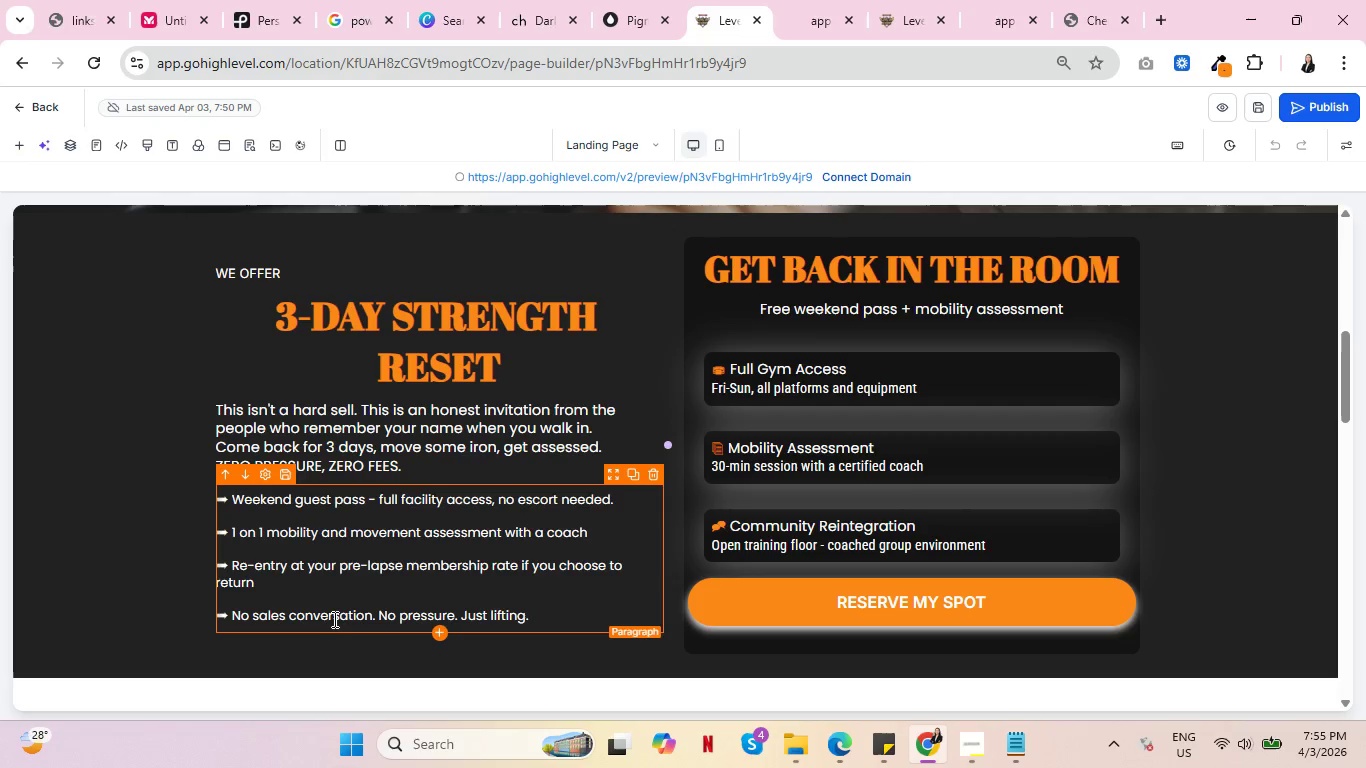 
left_click([738, 442])
 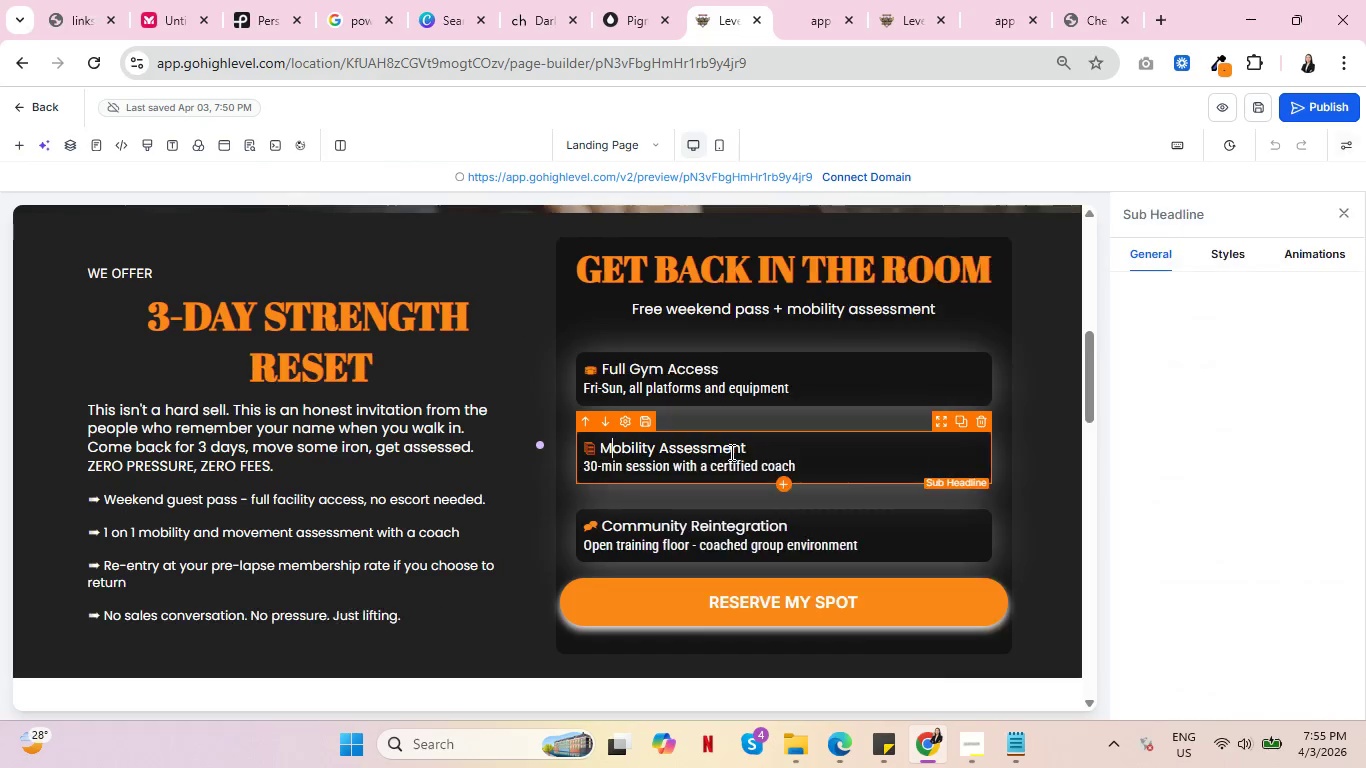 
double_click([730, 452])
 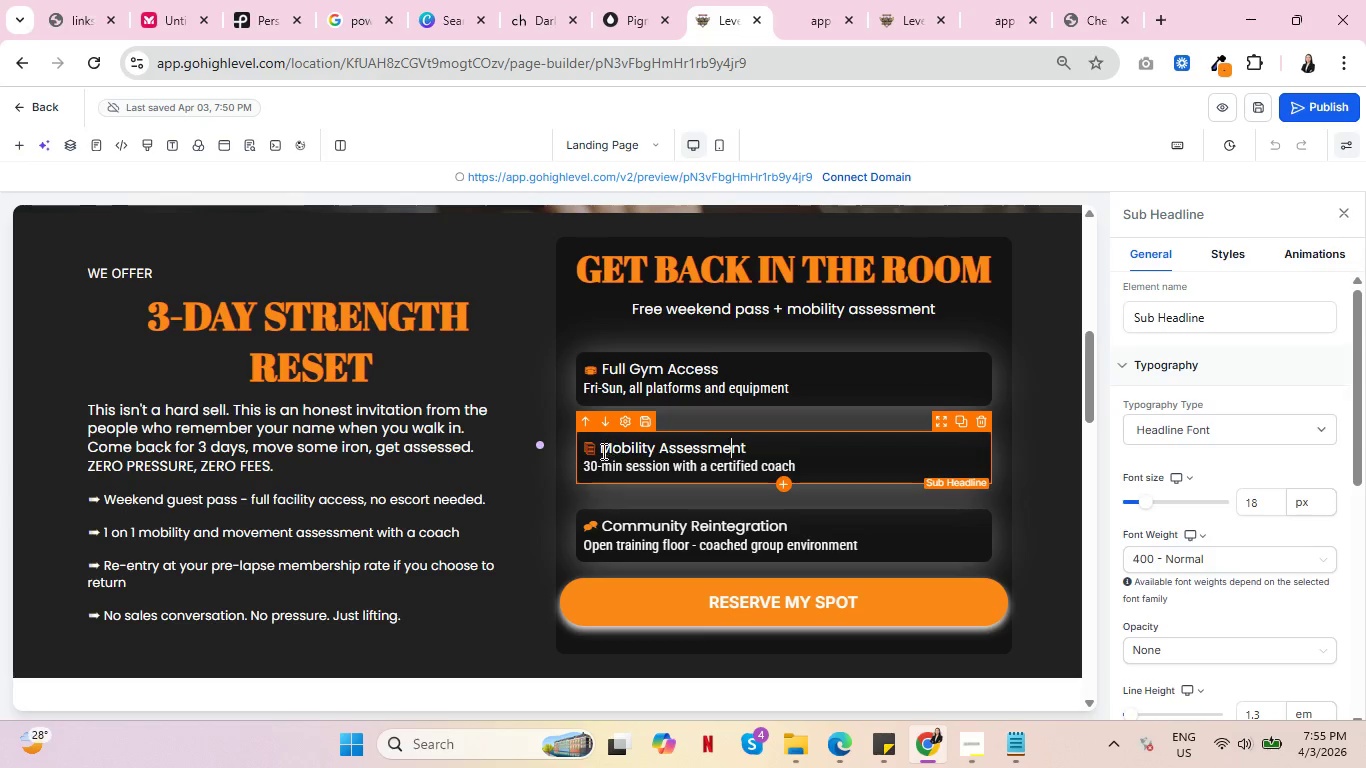 
left_click([600, 452])
 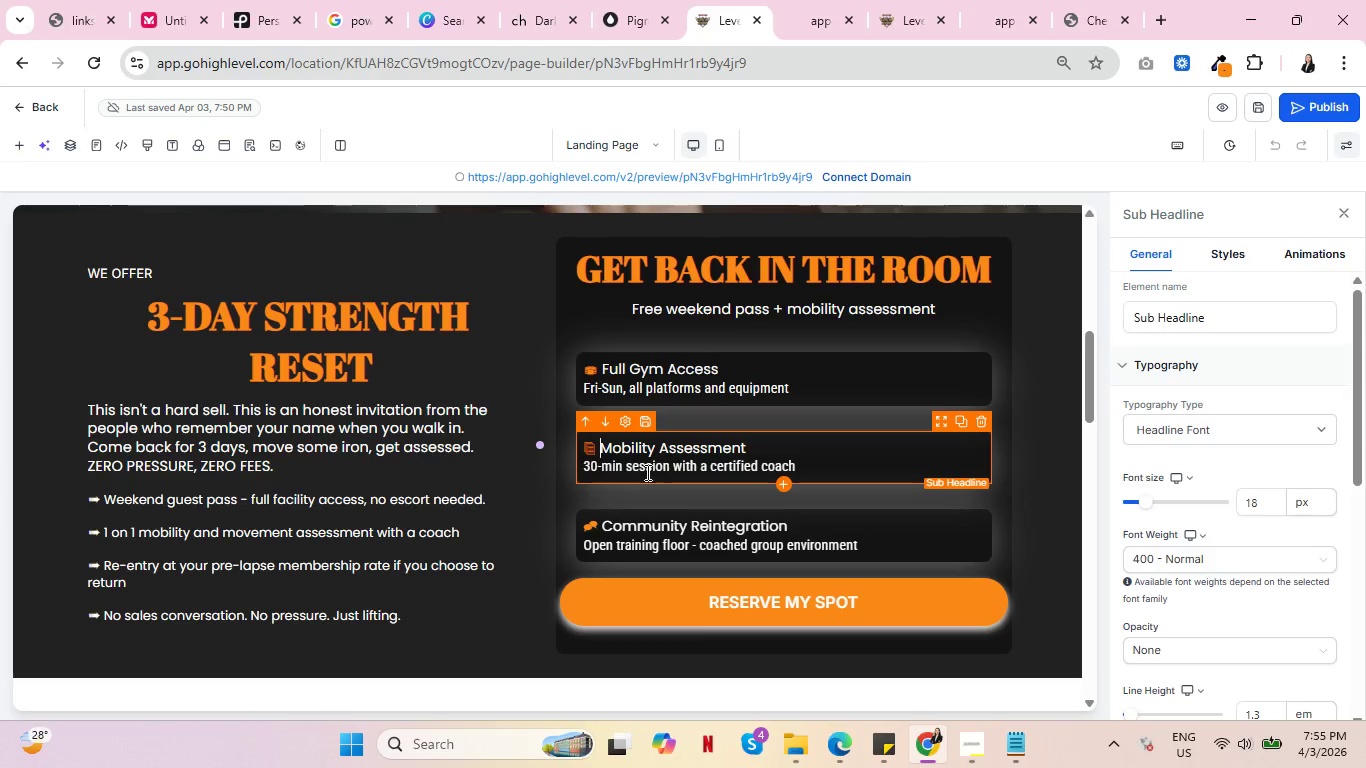 
type(Free )
 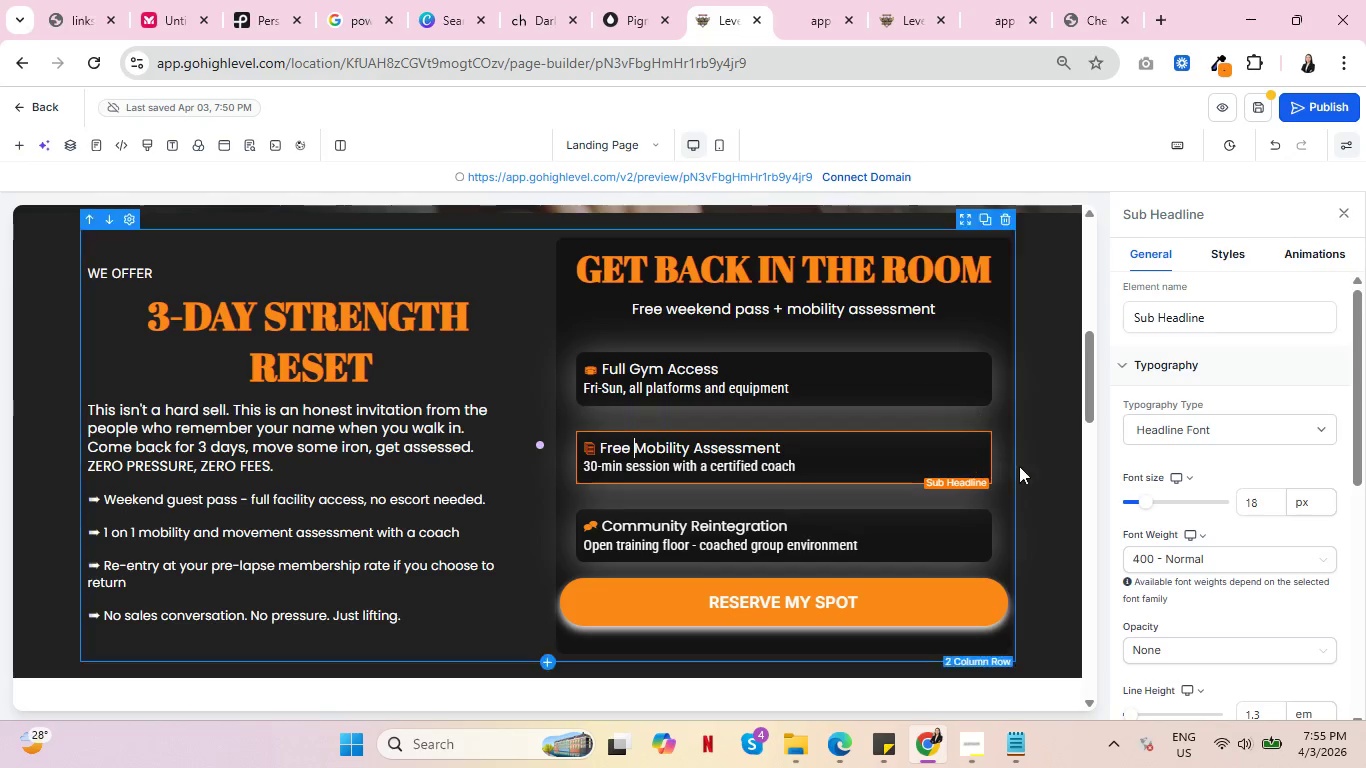 
left_click([1037, 469])
 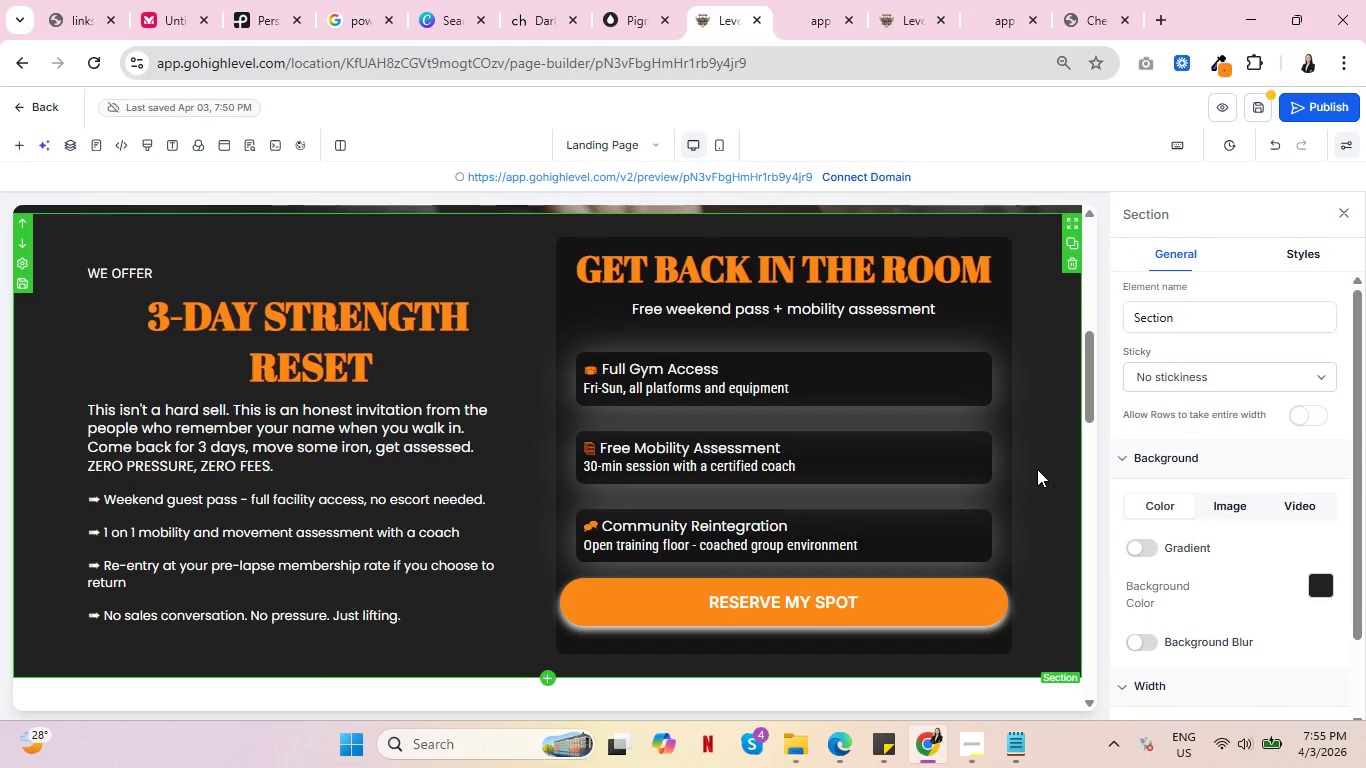 
scroll: coordinate [998, 522], scroll_direction: down, amount: 16.0
 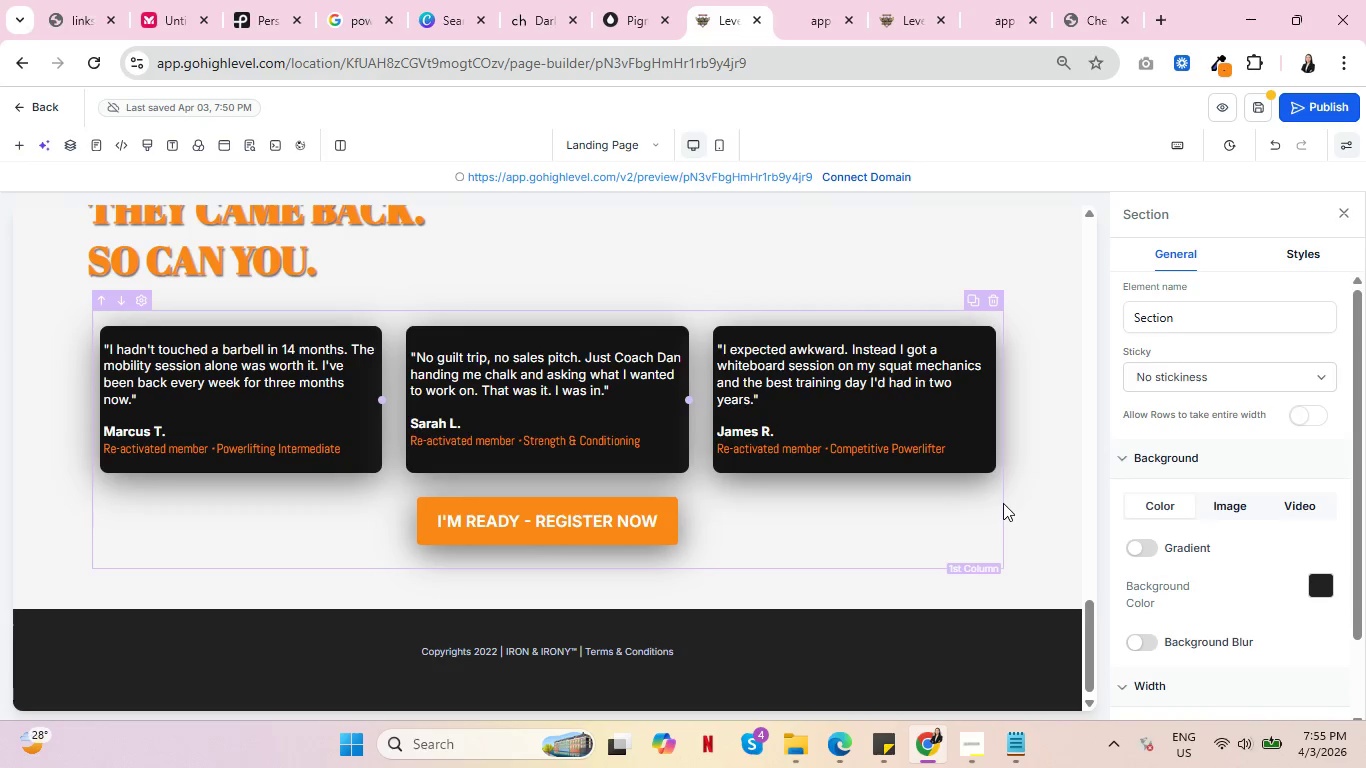 
scroll: coordinate [1013, 509], scroll_direction: up, amount: 24.0
 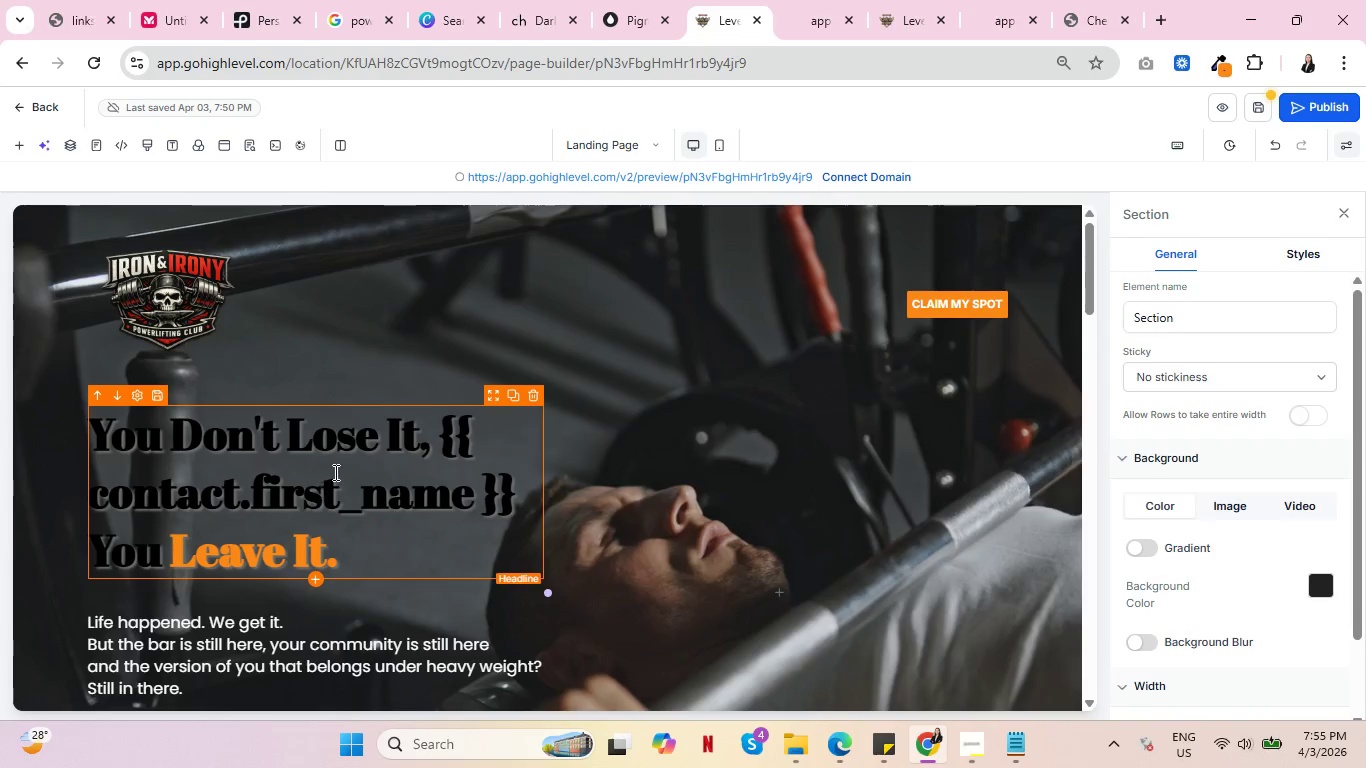 
left_click([432, 440])
 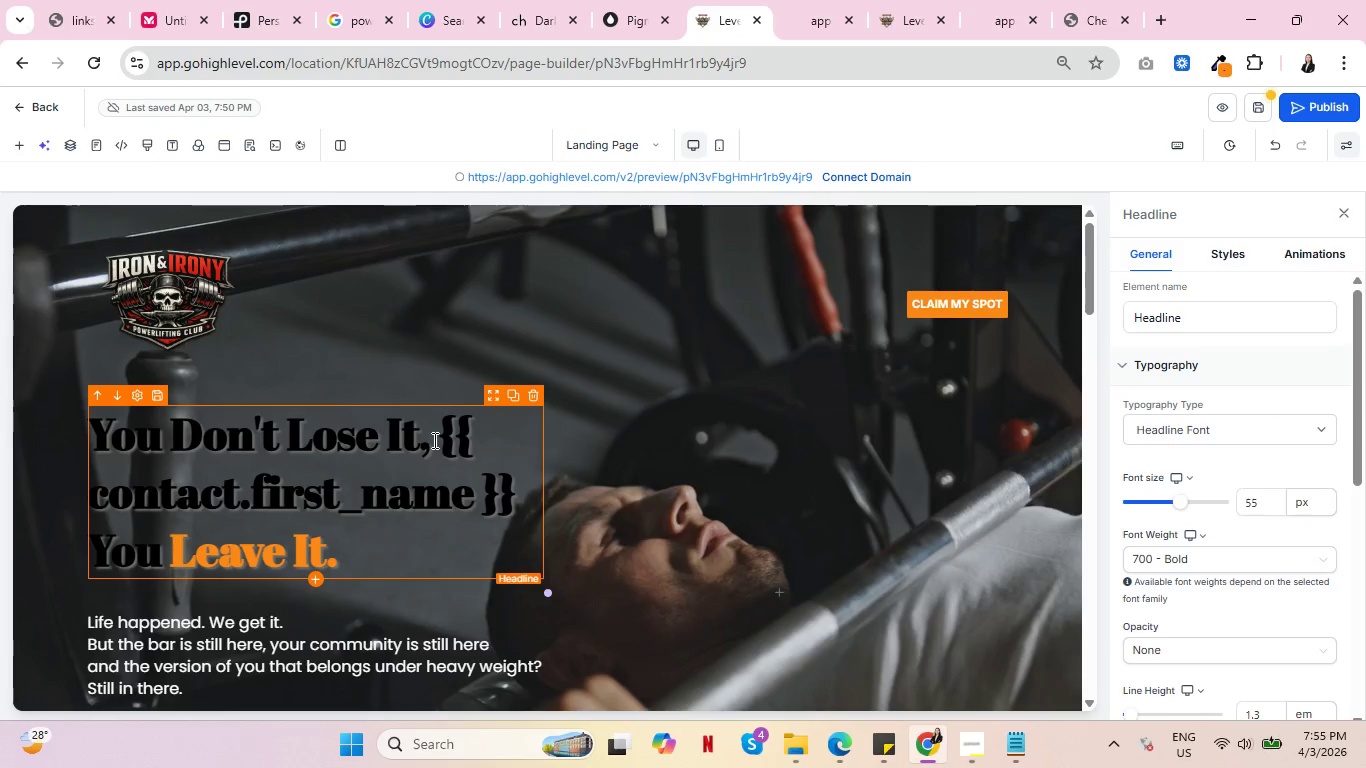 
key(Delete)
 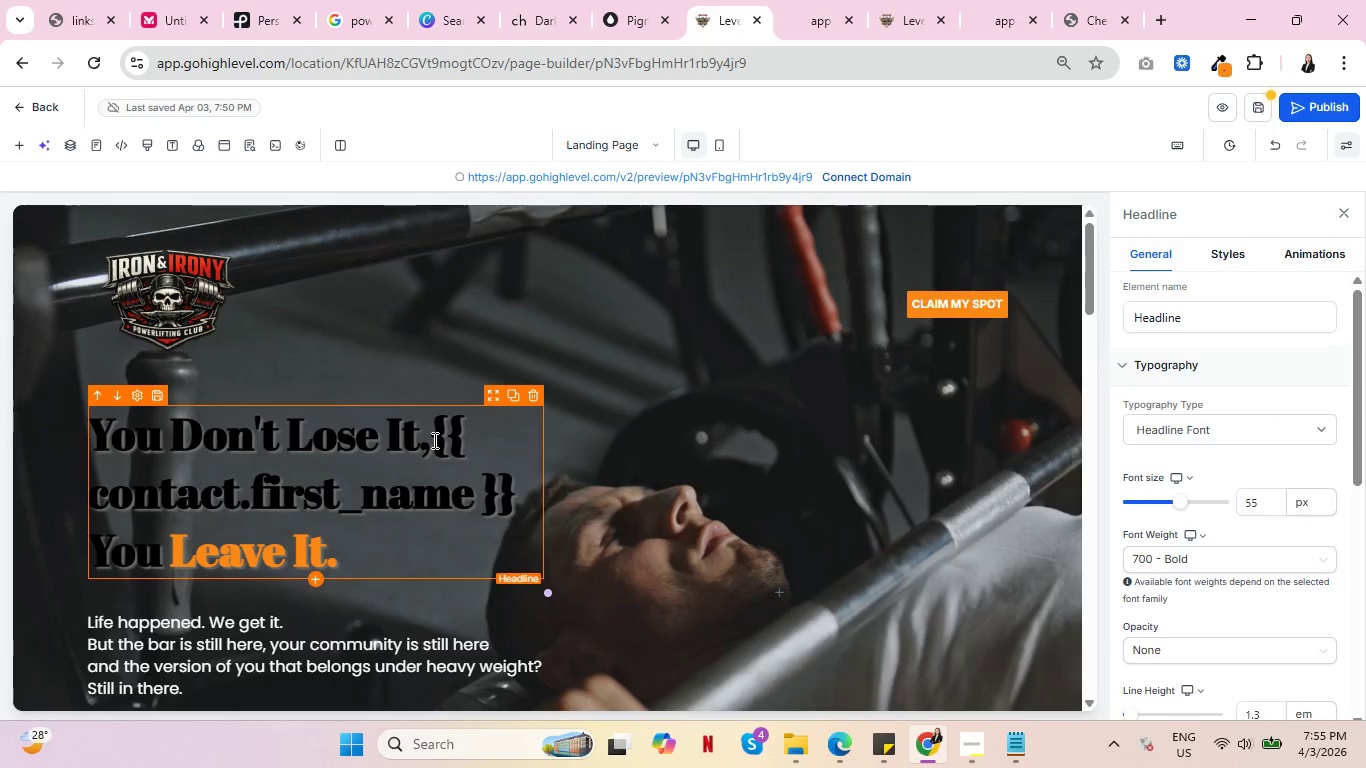 
key(Delete)
 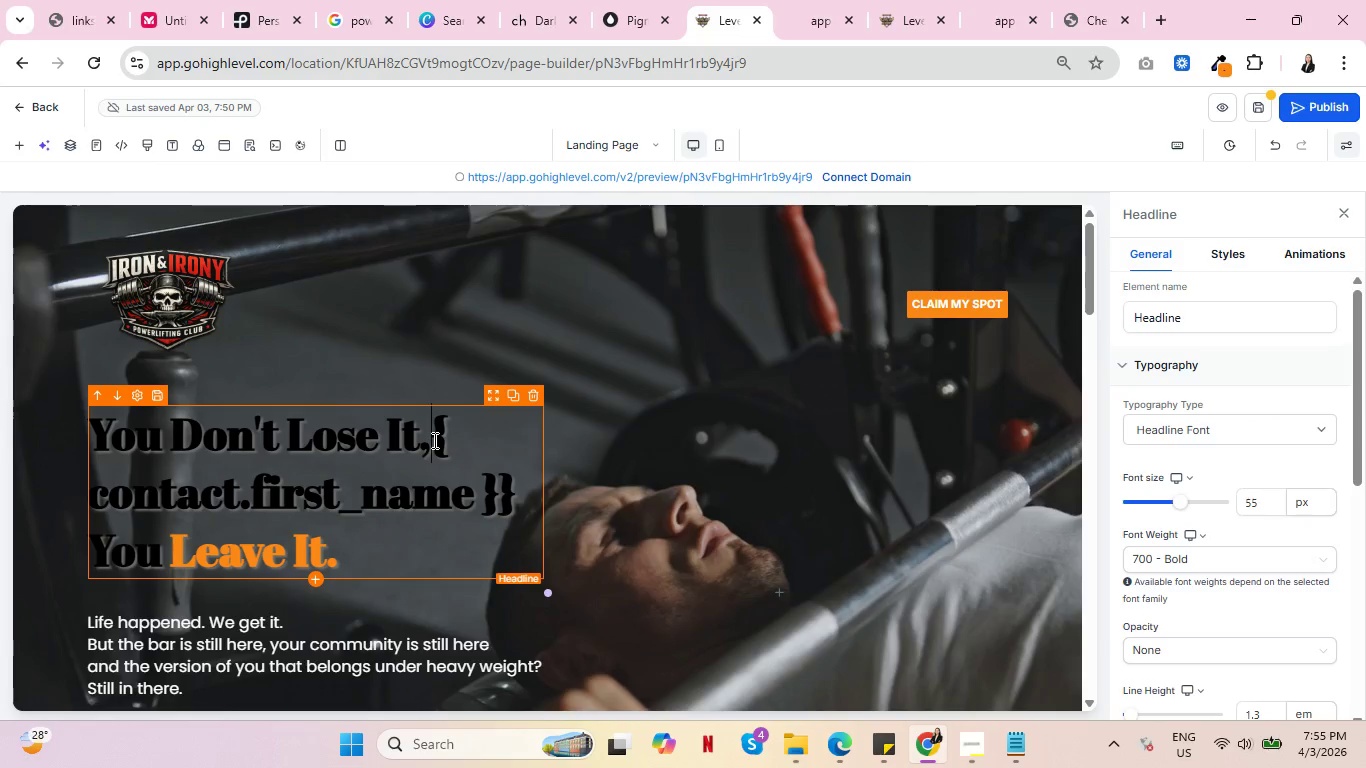 
key(Delete)
 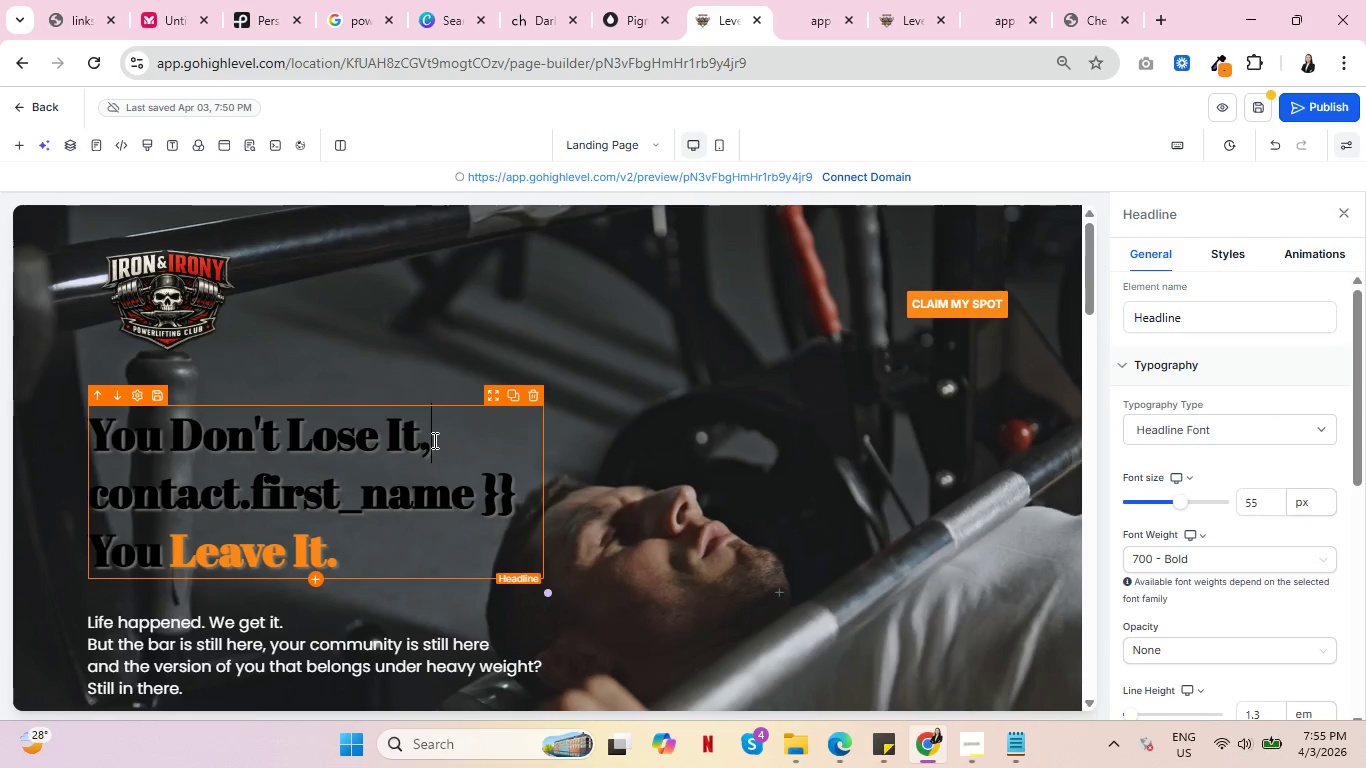 
key(Delete)
 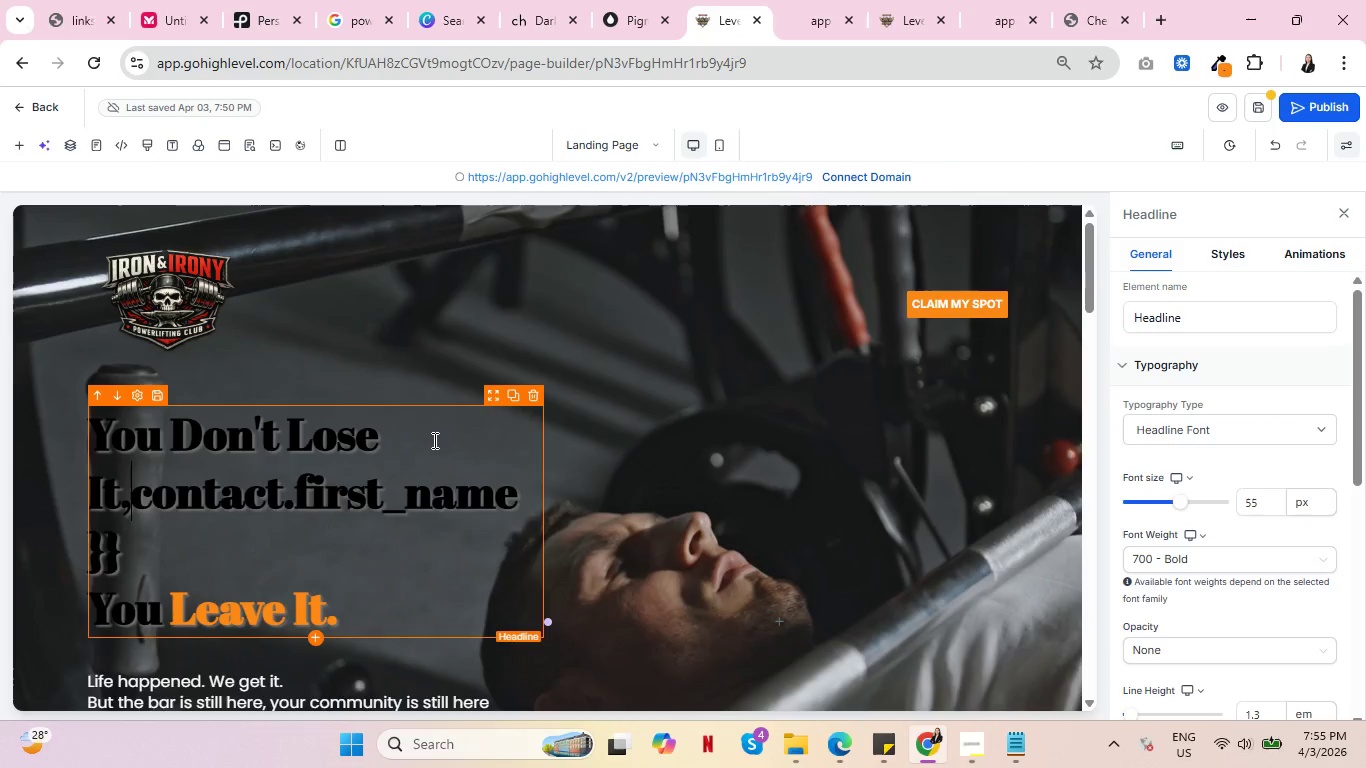 
key(Delete)
 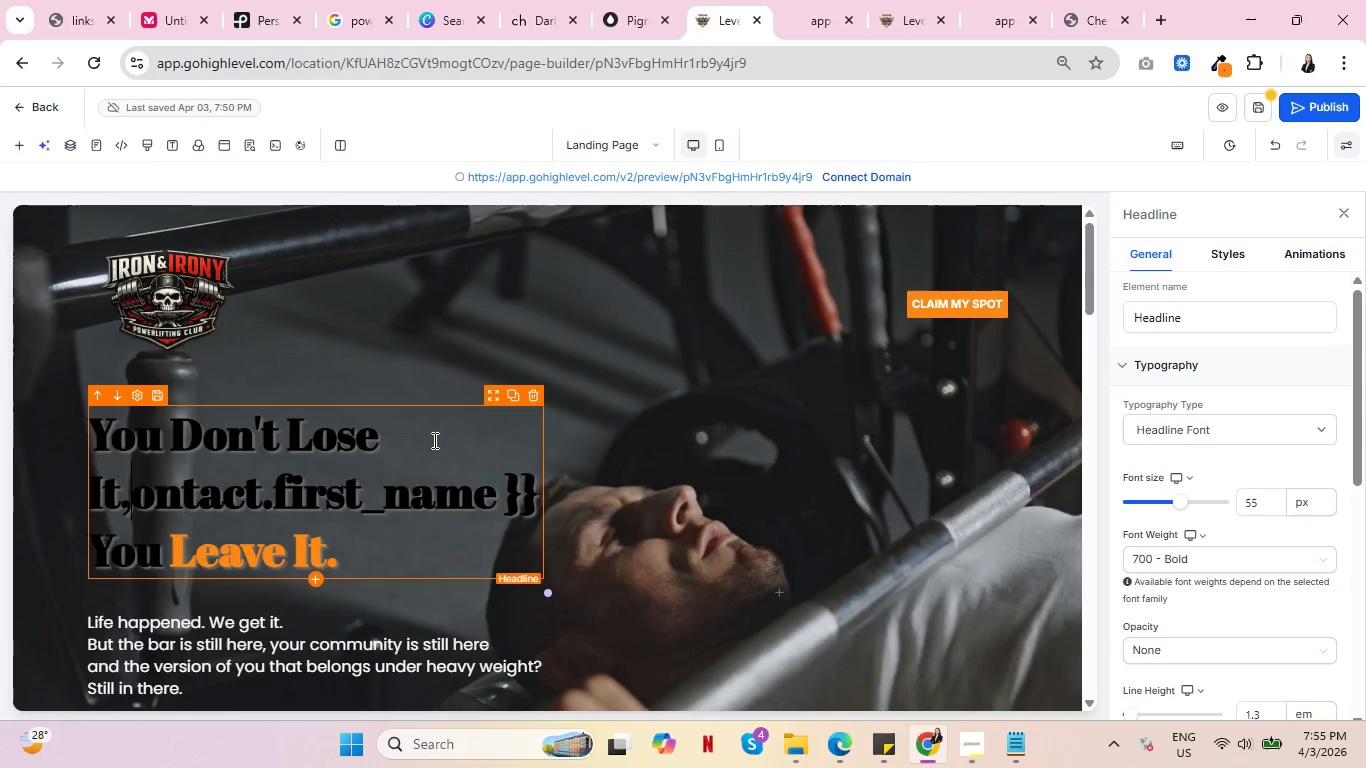 
key(Delete)
 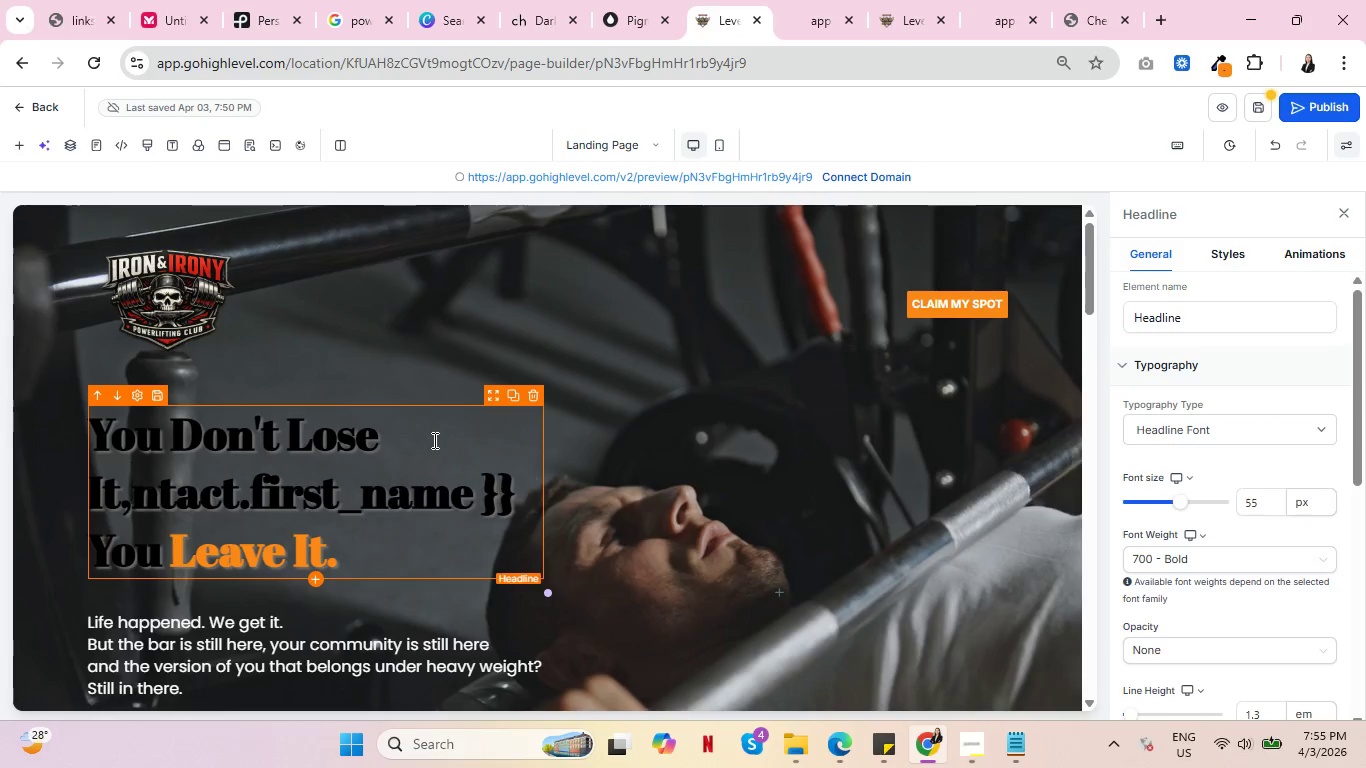 
key(Delete)
 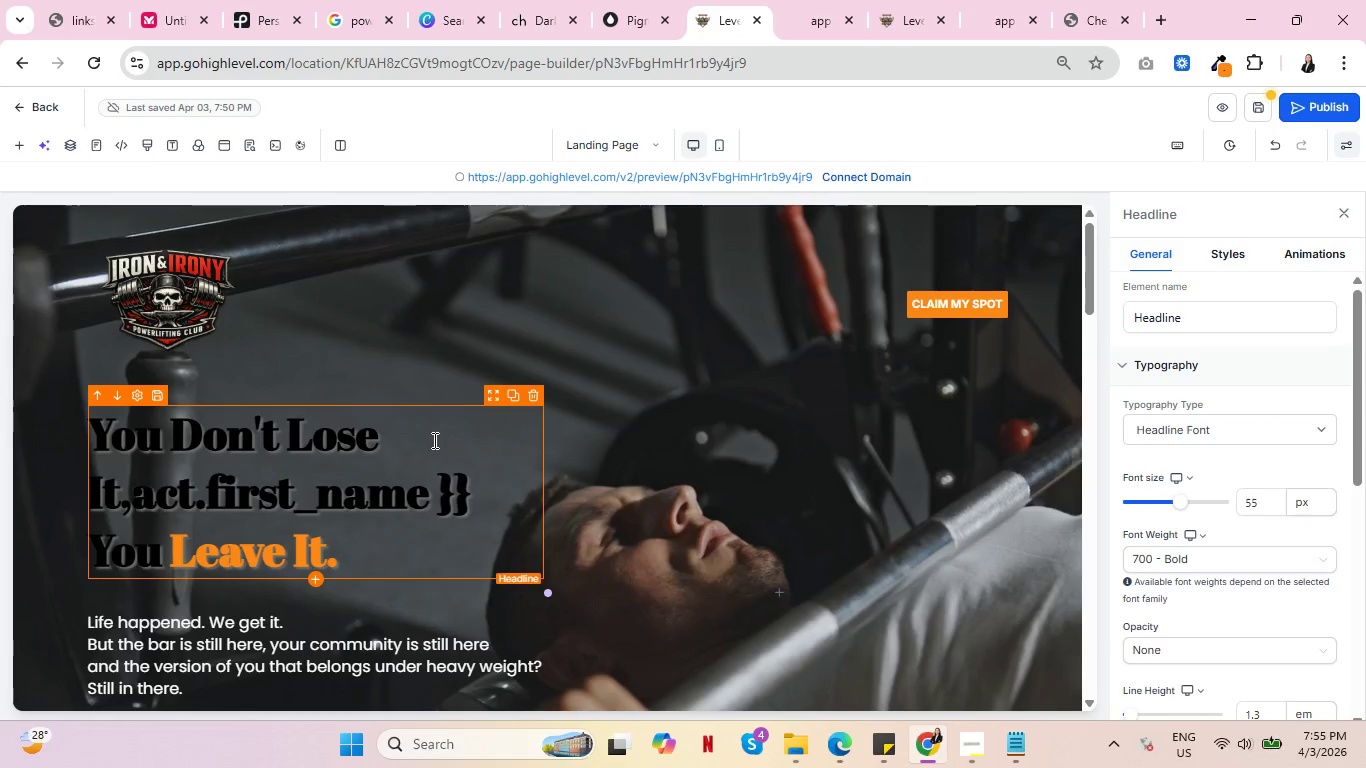 
key(Delete)
 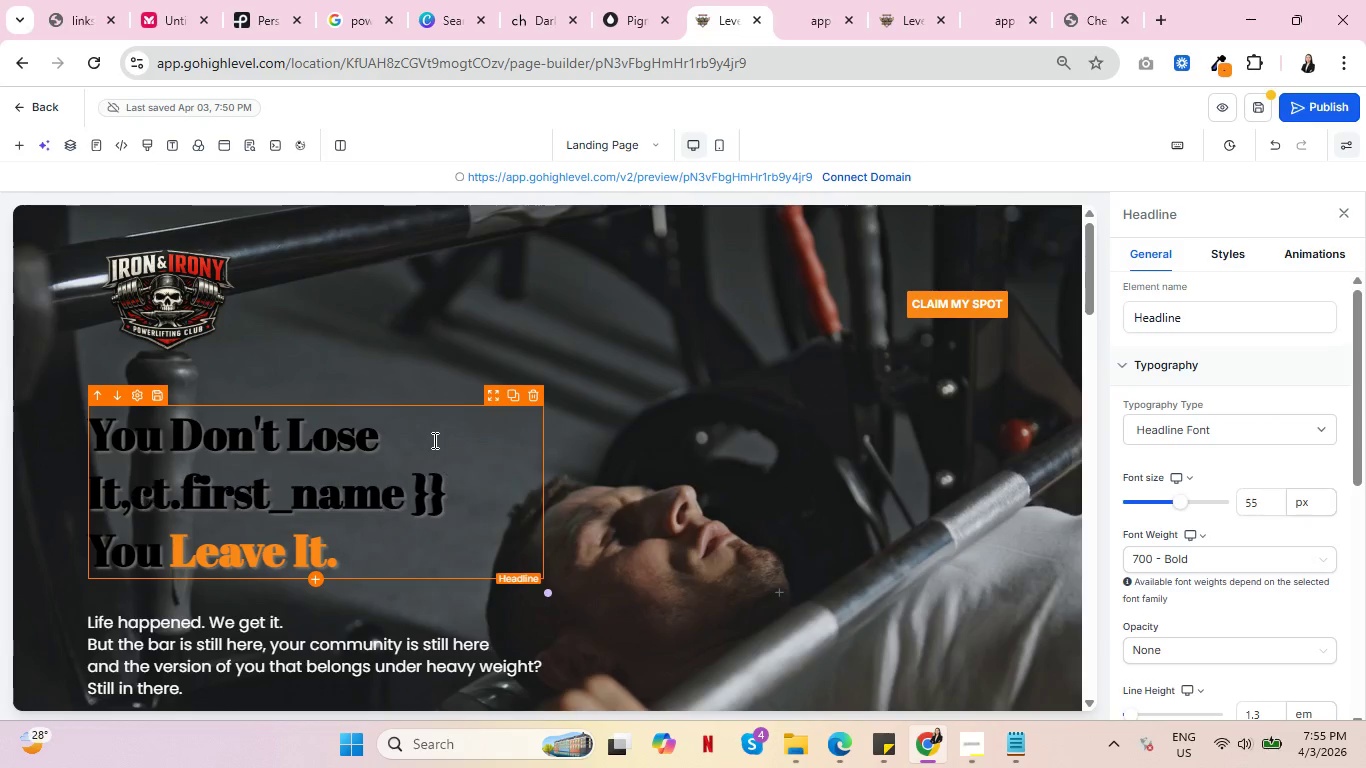 
key(Delete)
 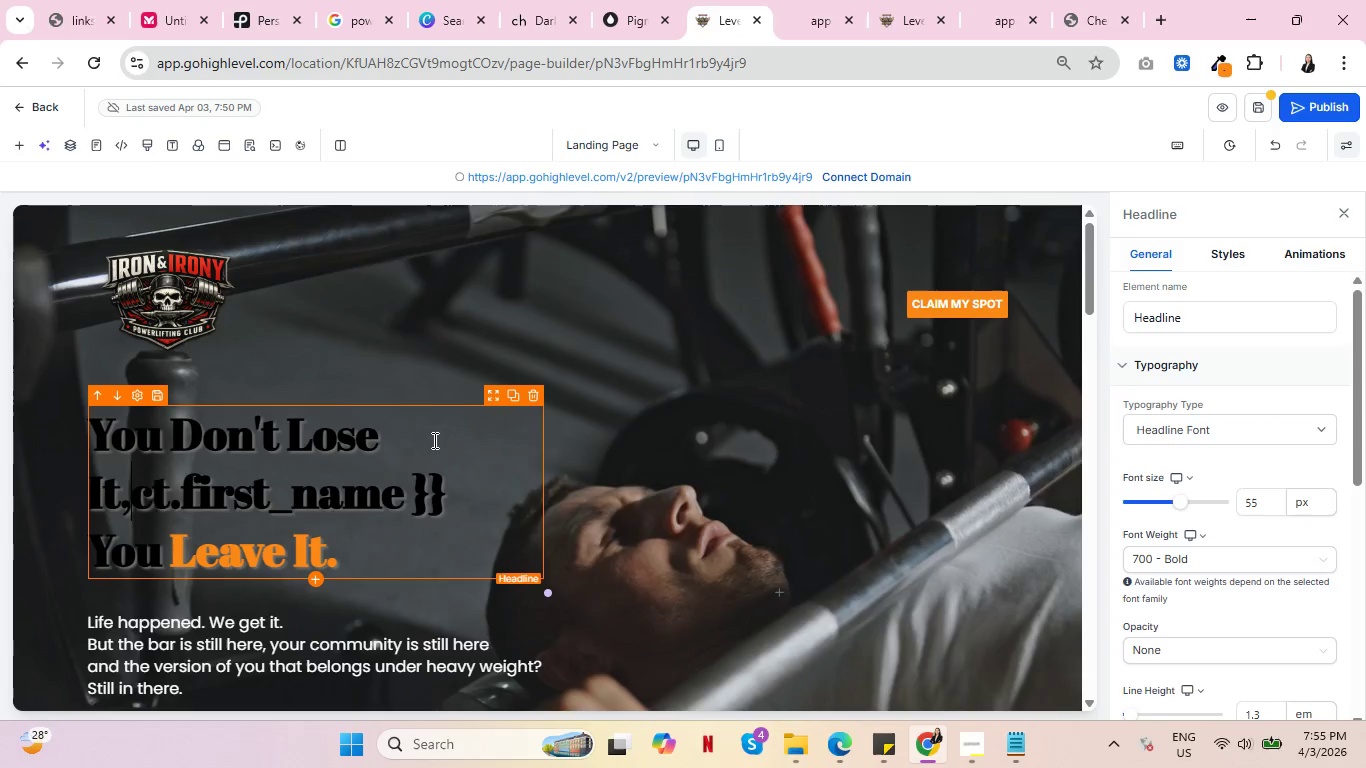 
key(Delete)
 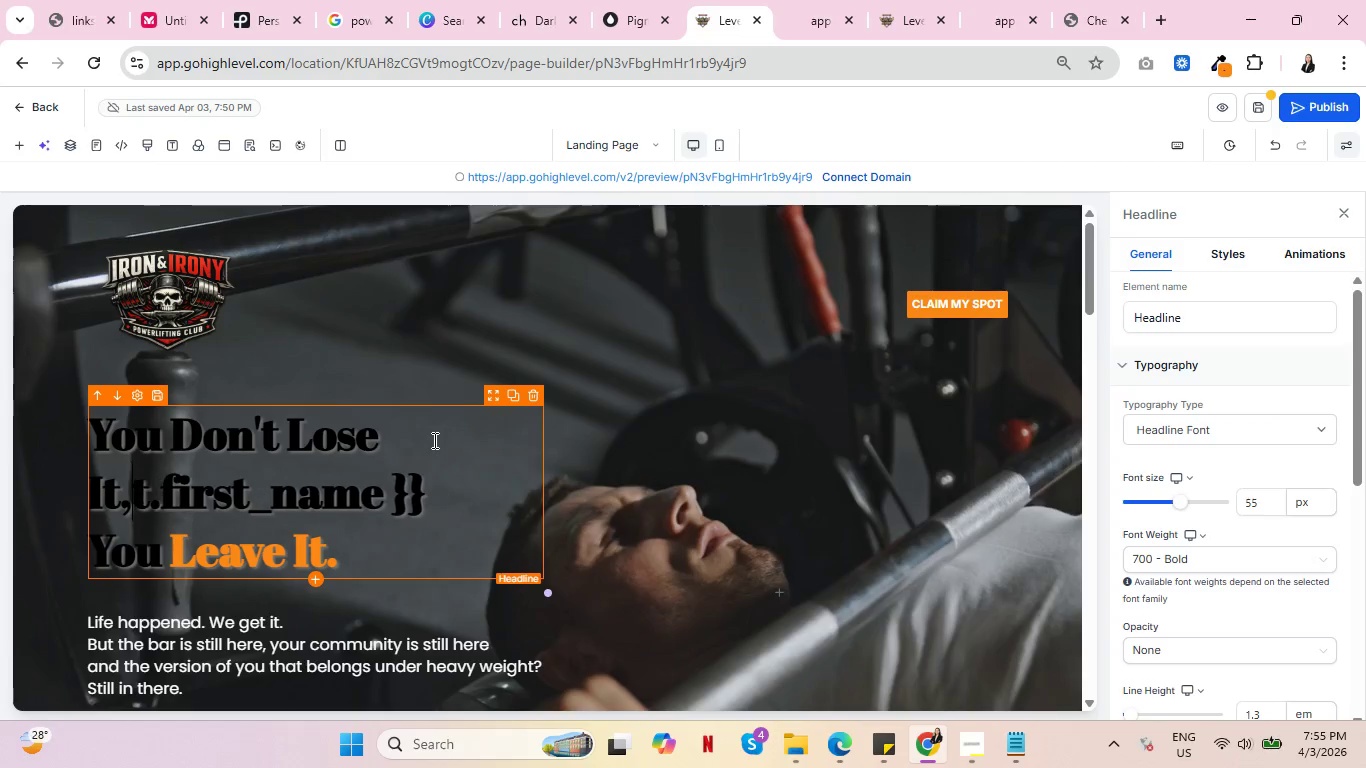 
key(Delete)
 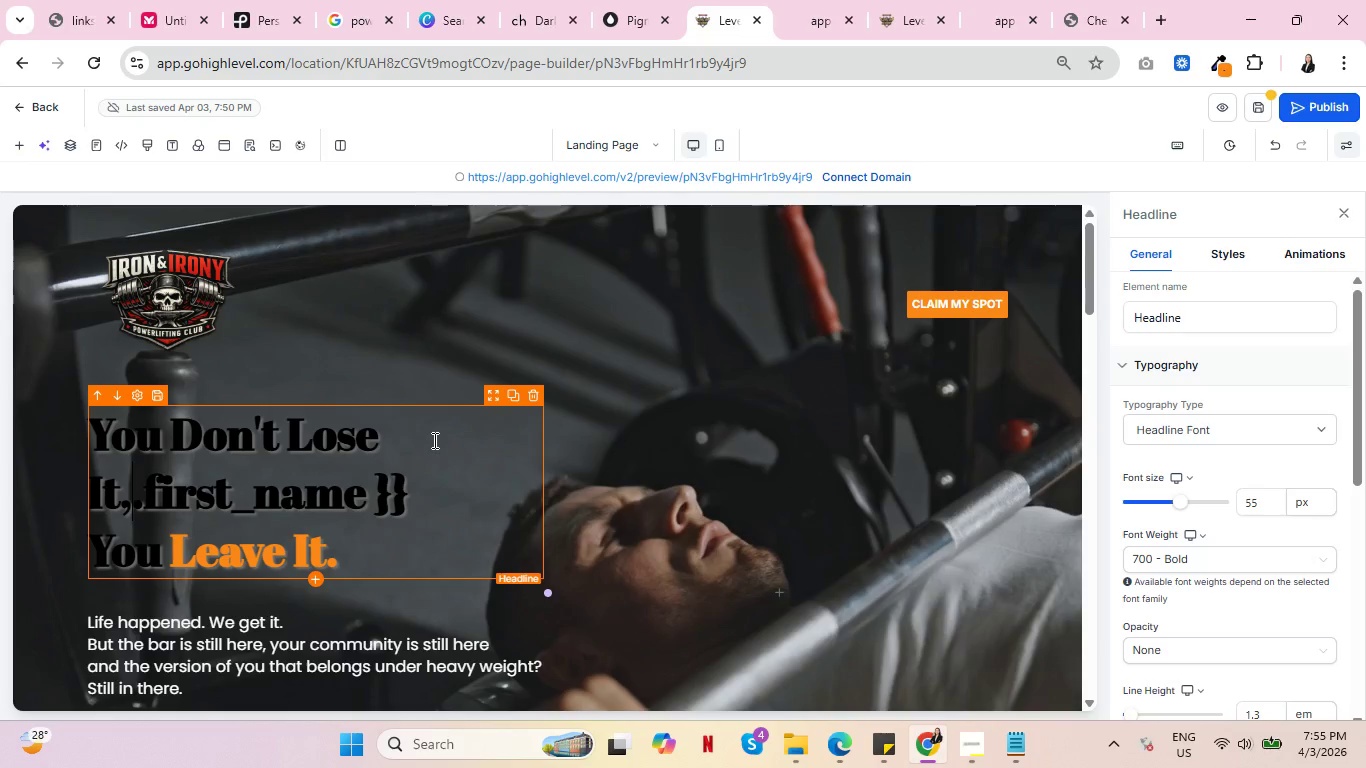 
key(Delete)
 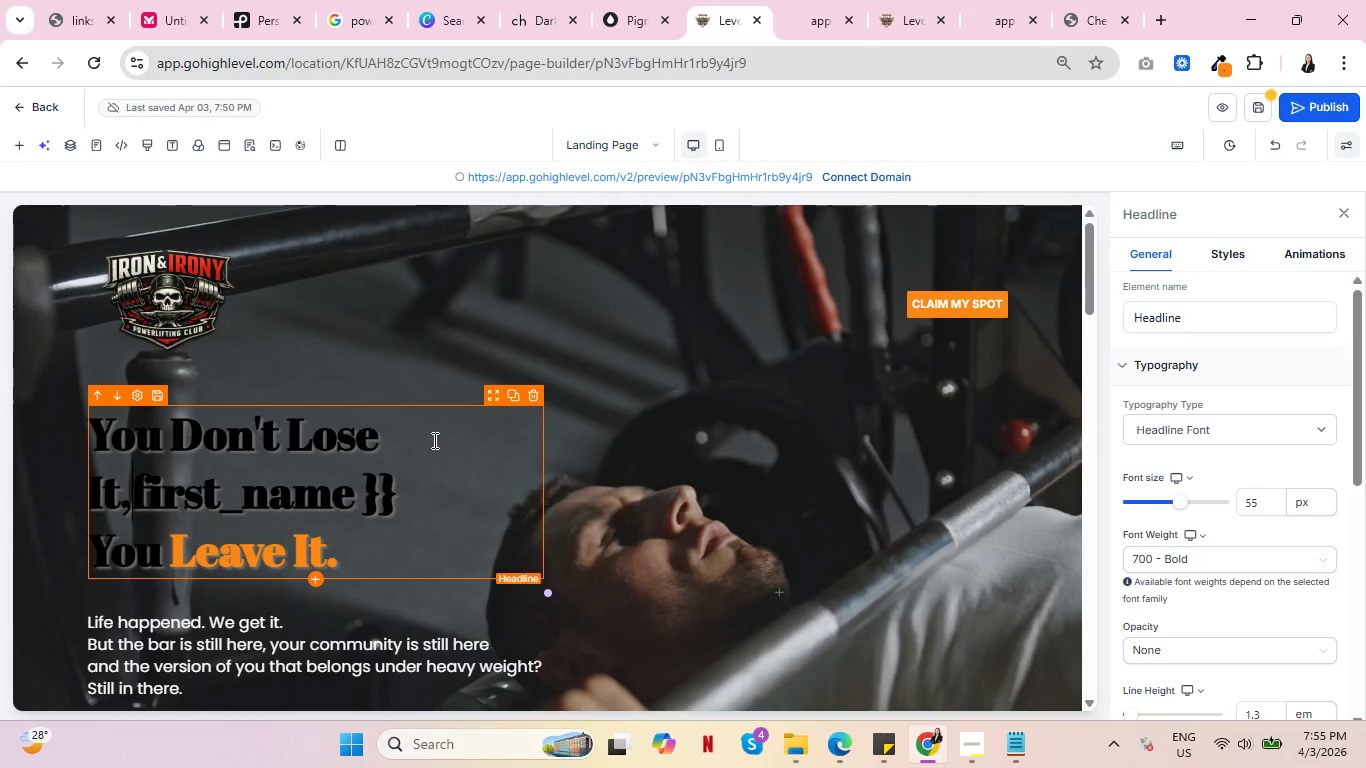 
key(Delete)
 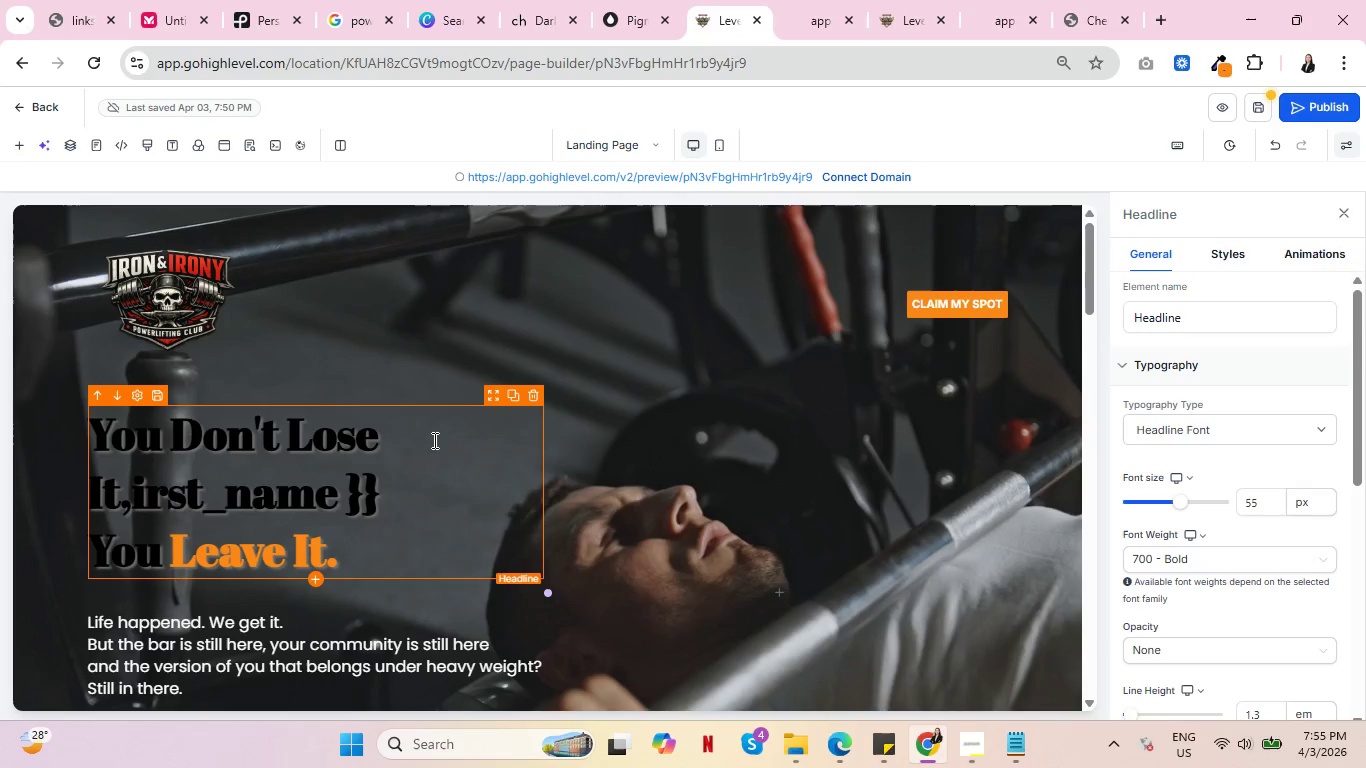 
key(Delete)
 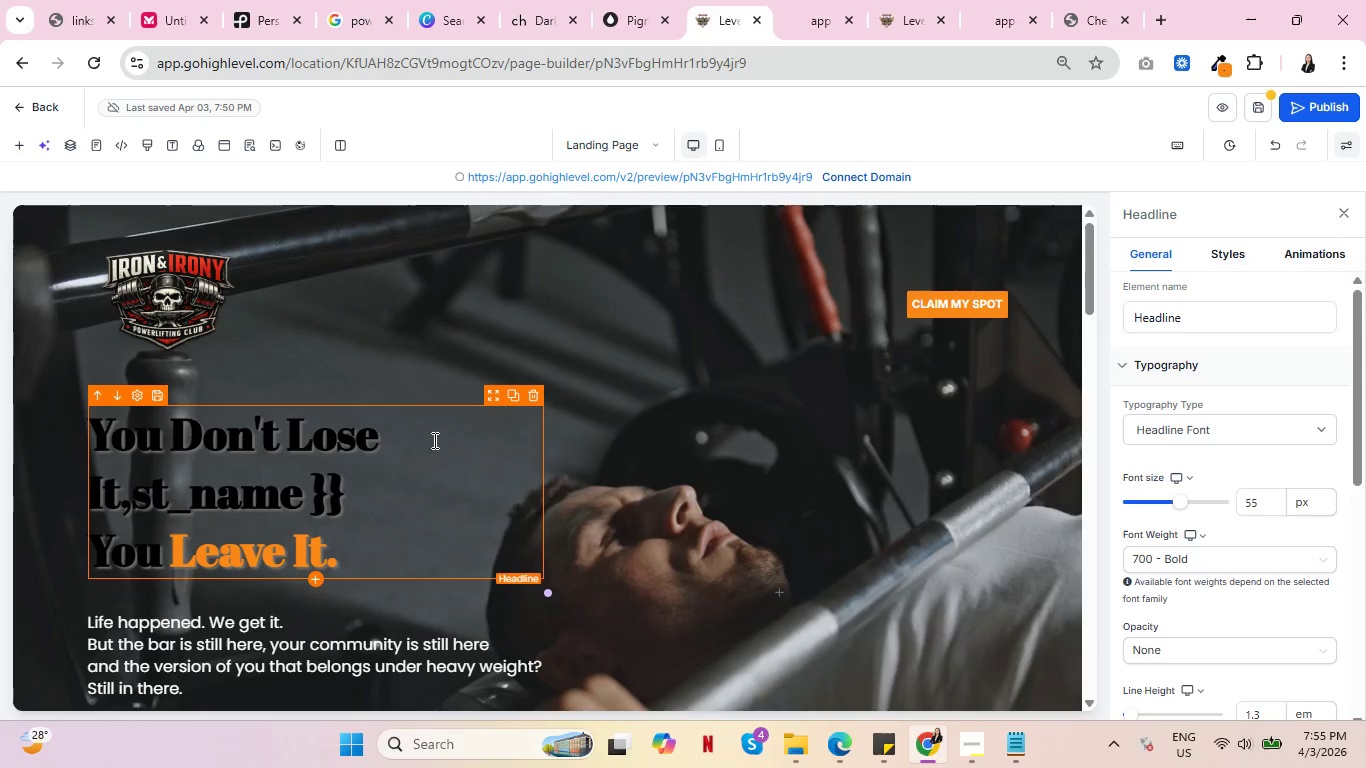 
key(Delete)
 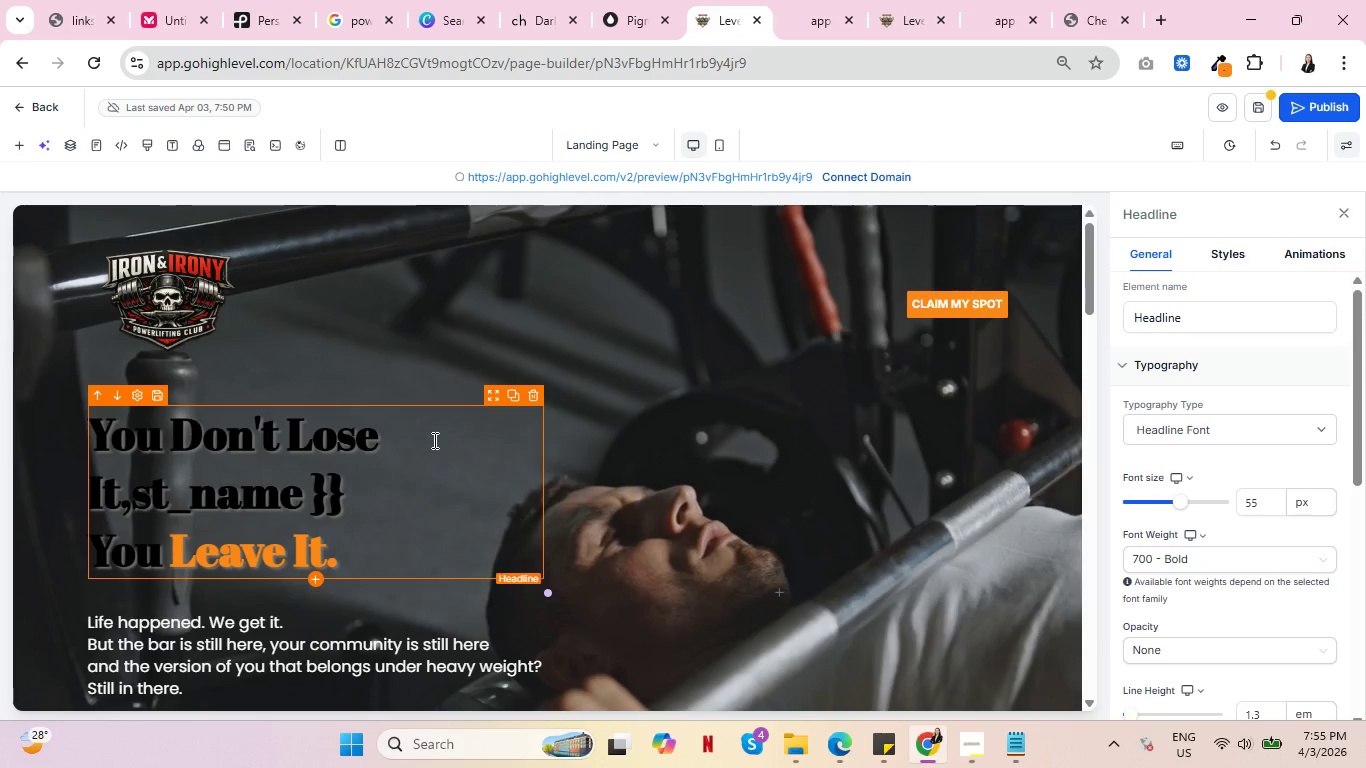 
key(Delete)
 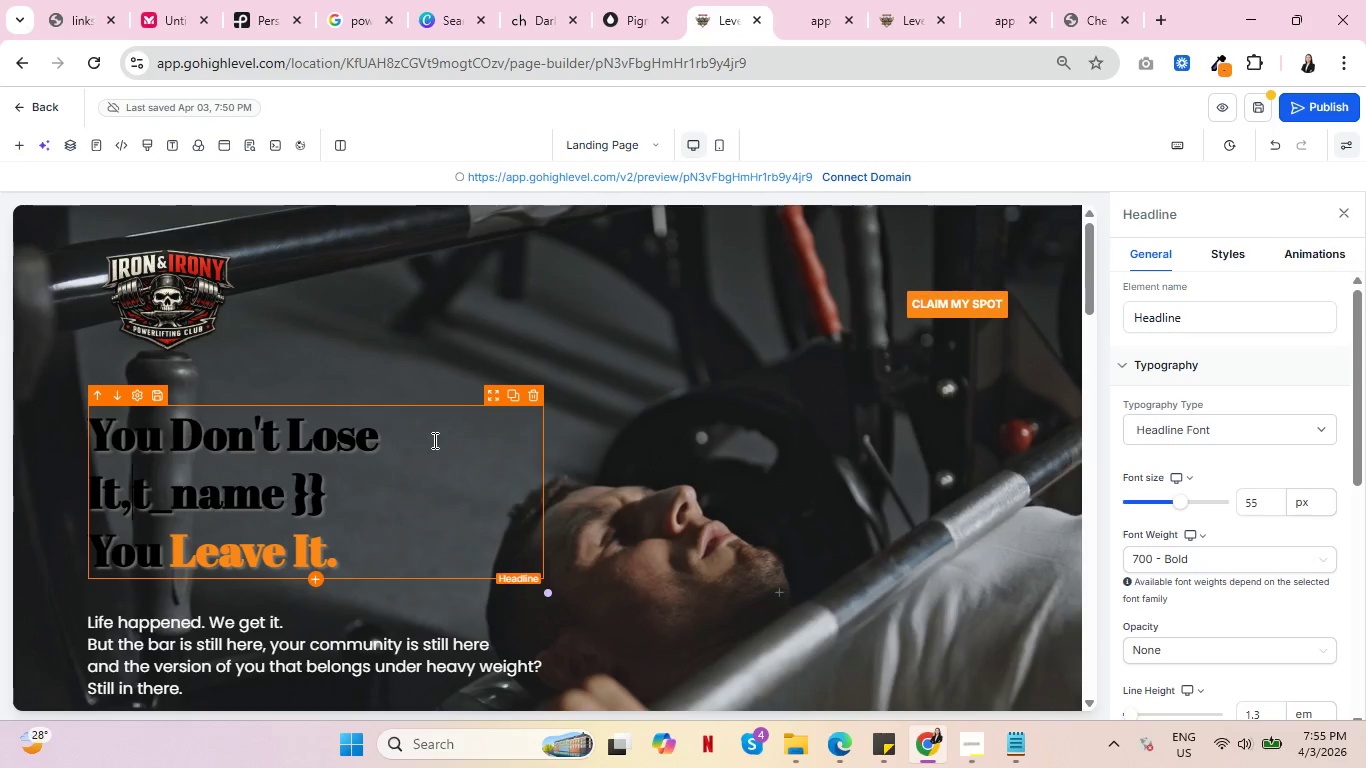 
key(Delete)
 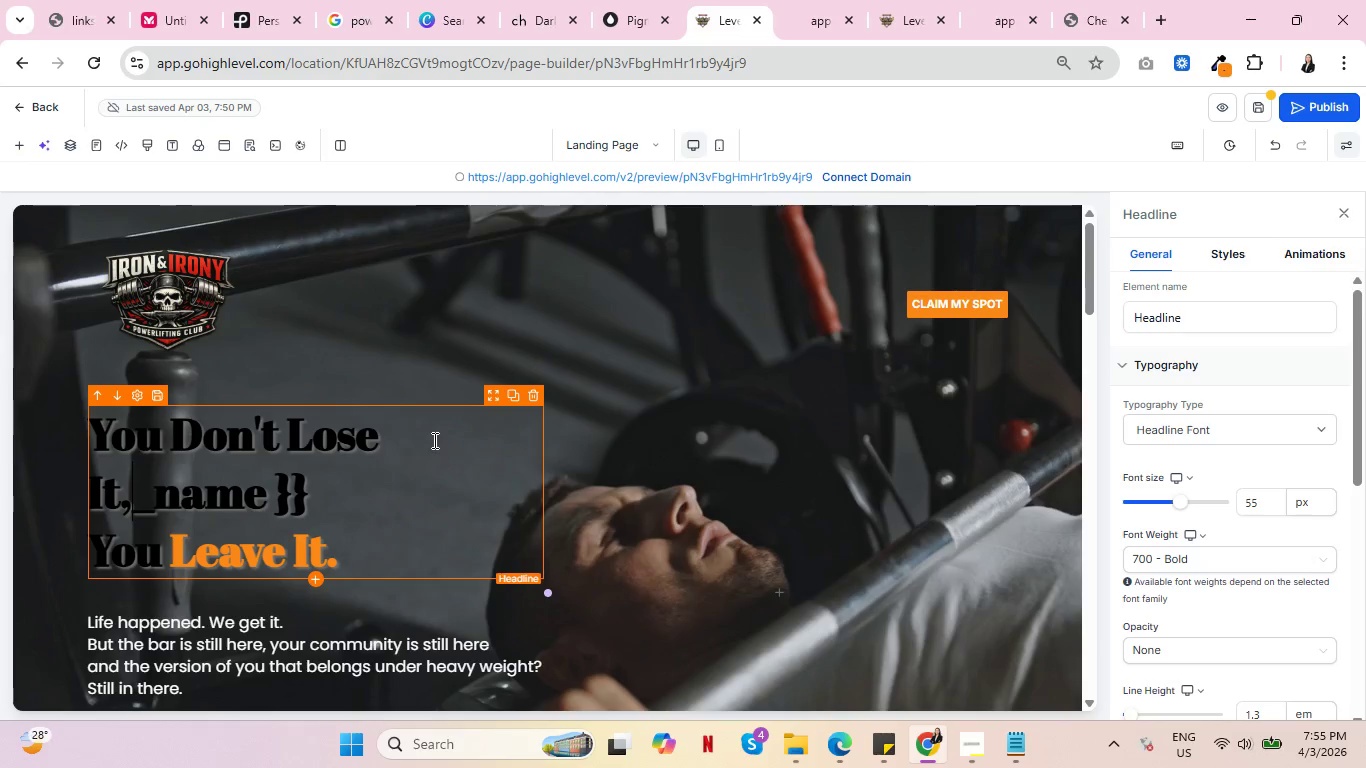 
key(Delete)
 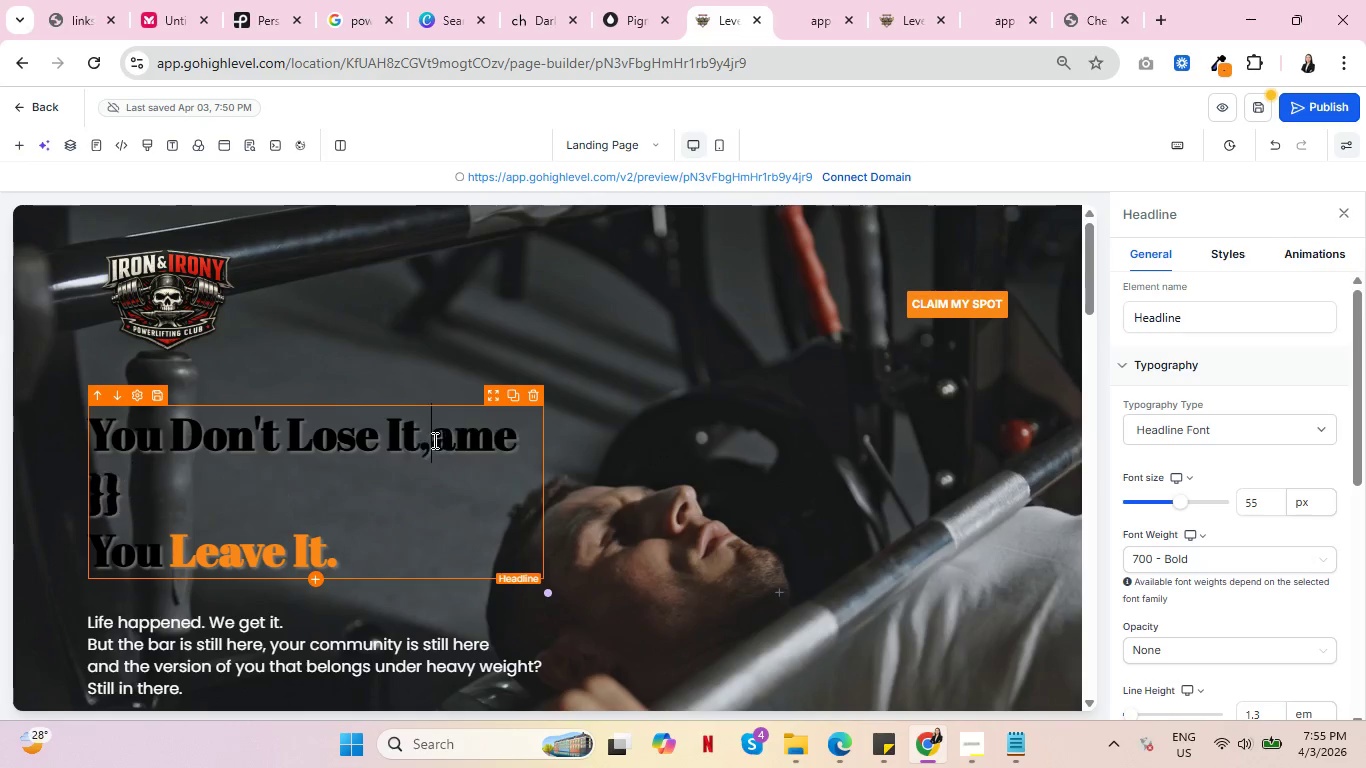 
key(Delete)
 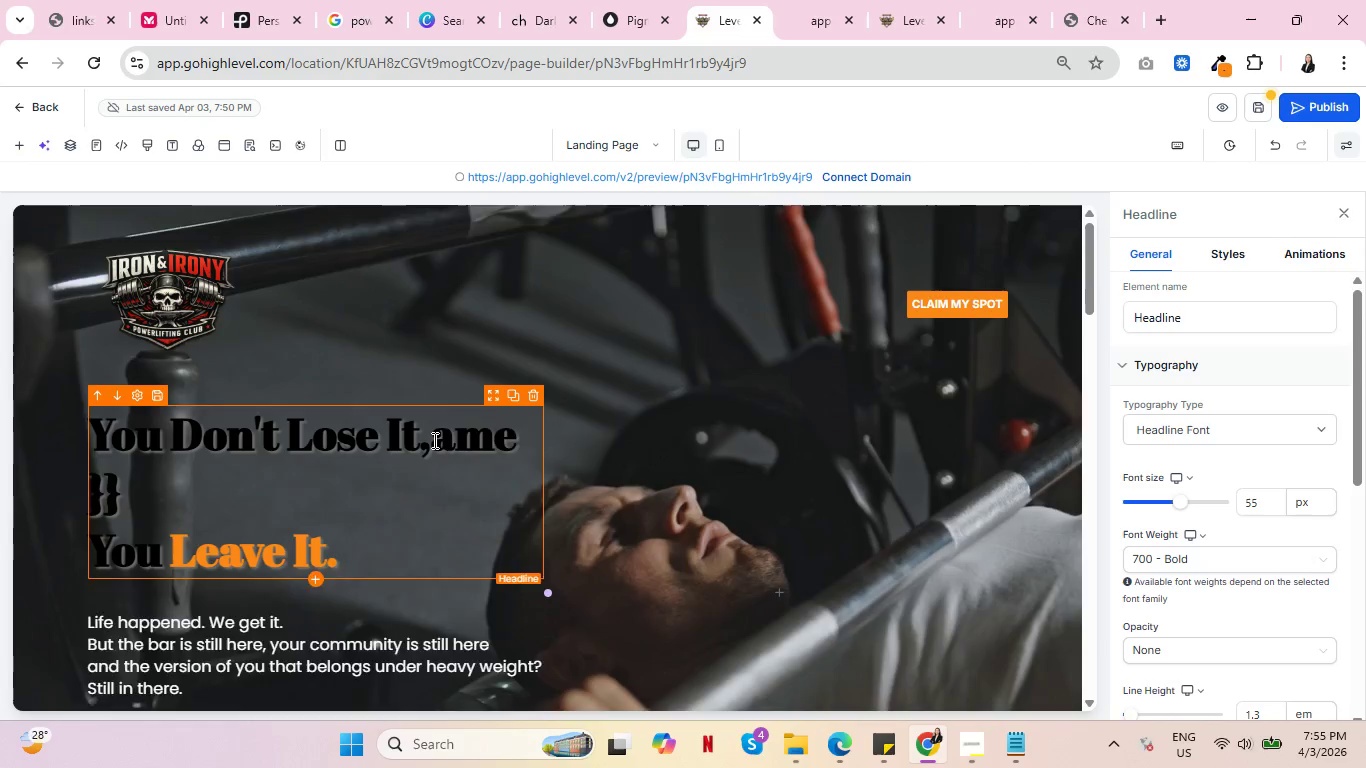 
key(Delete)
 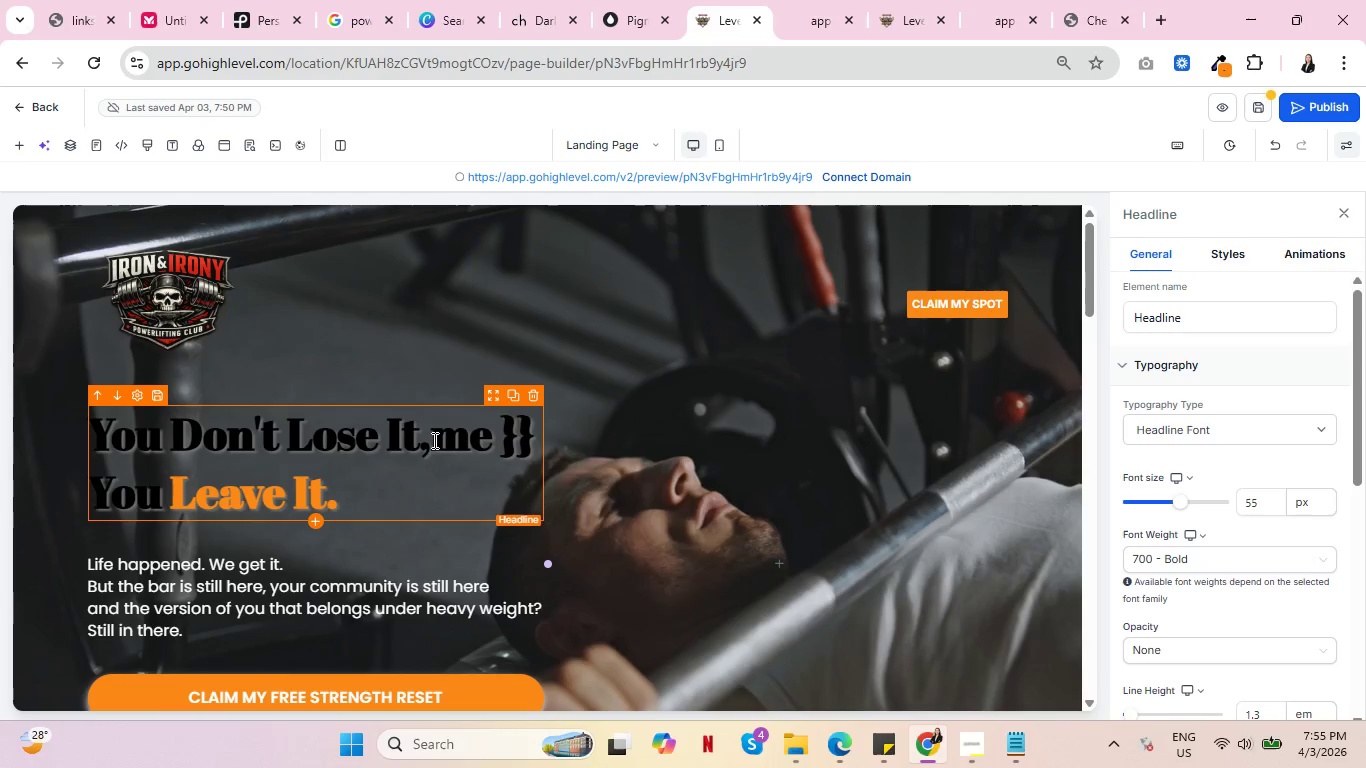 
key(Delete)
 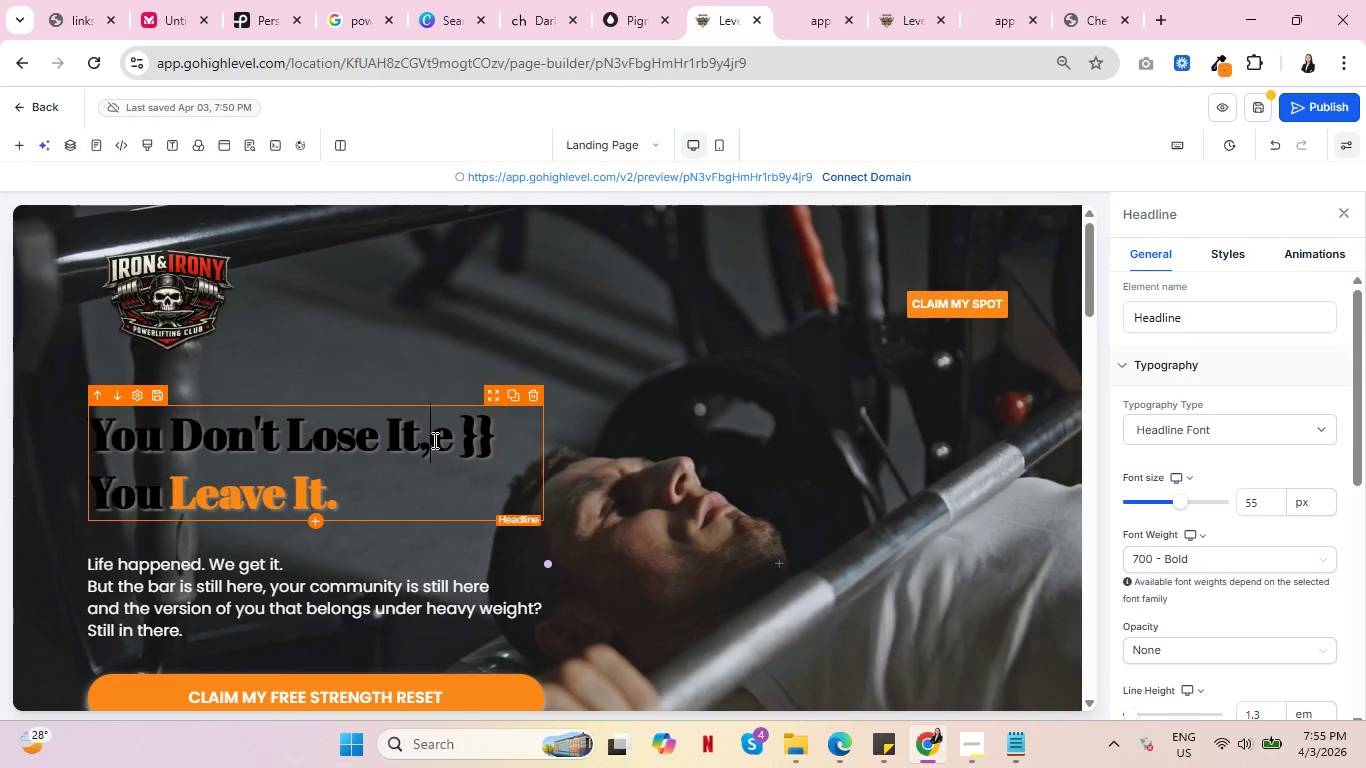 
key(Delete)
 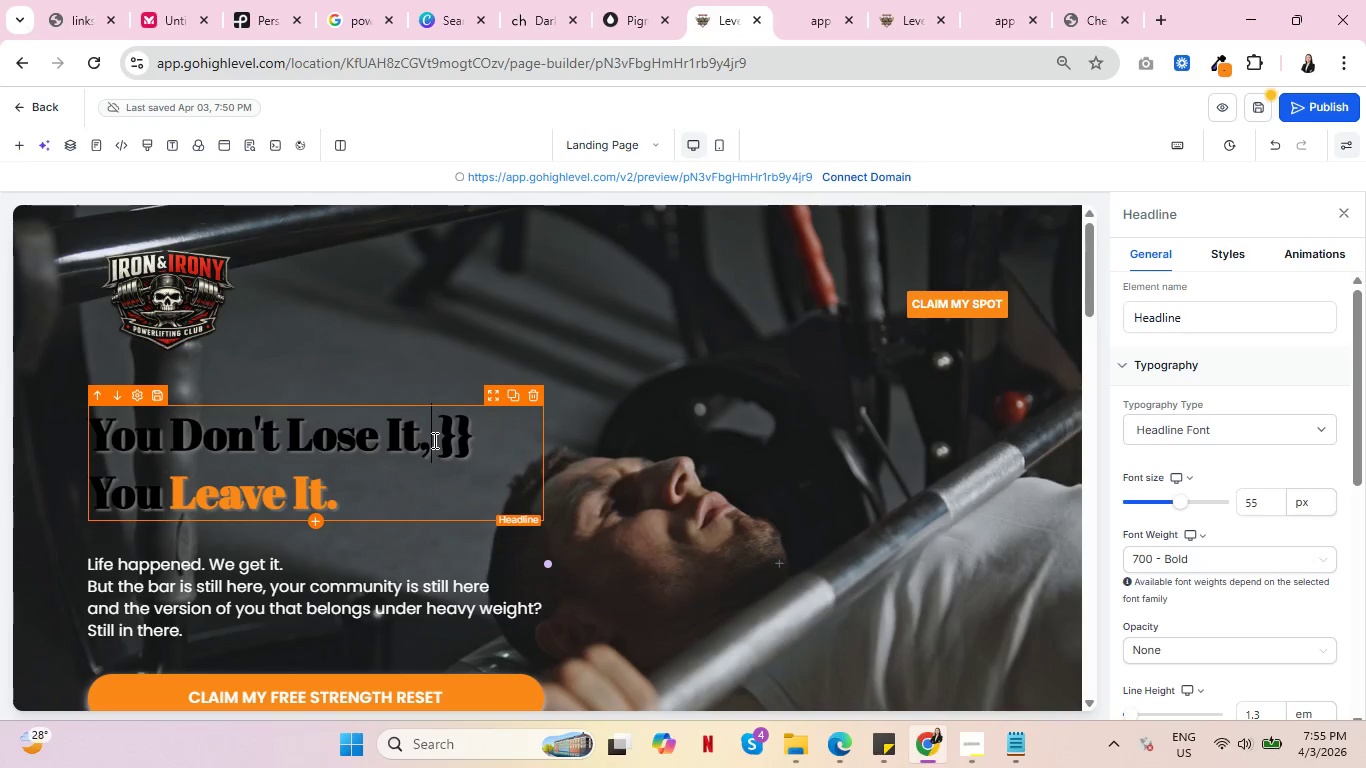 
key(Delete)
 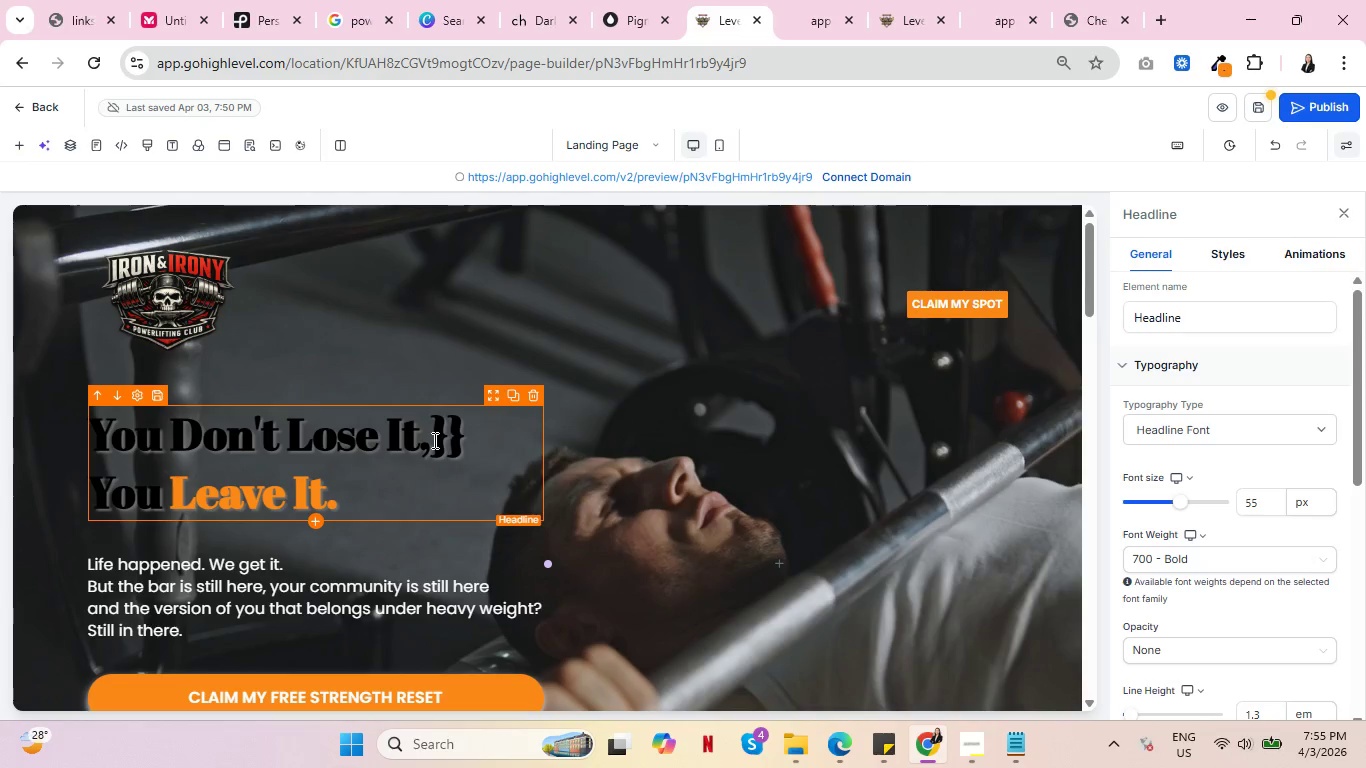 
key(Delete)
 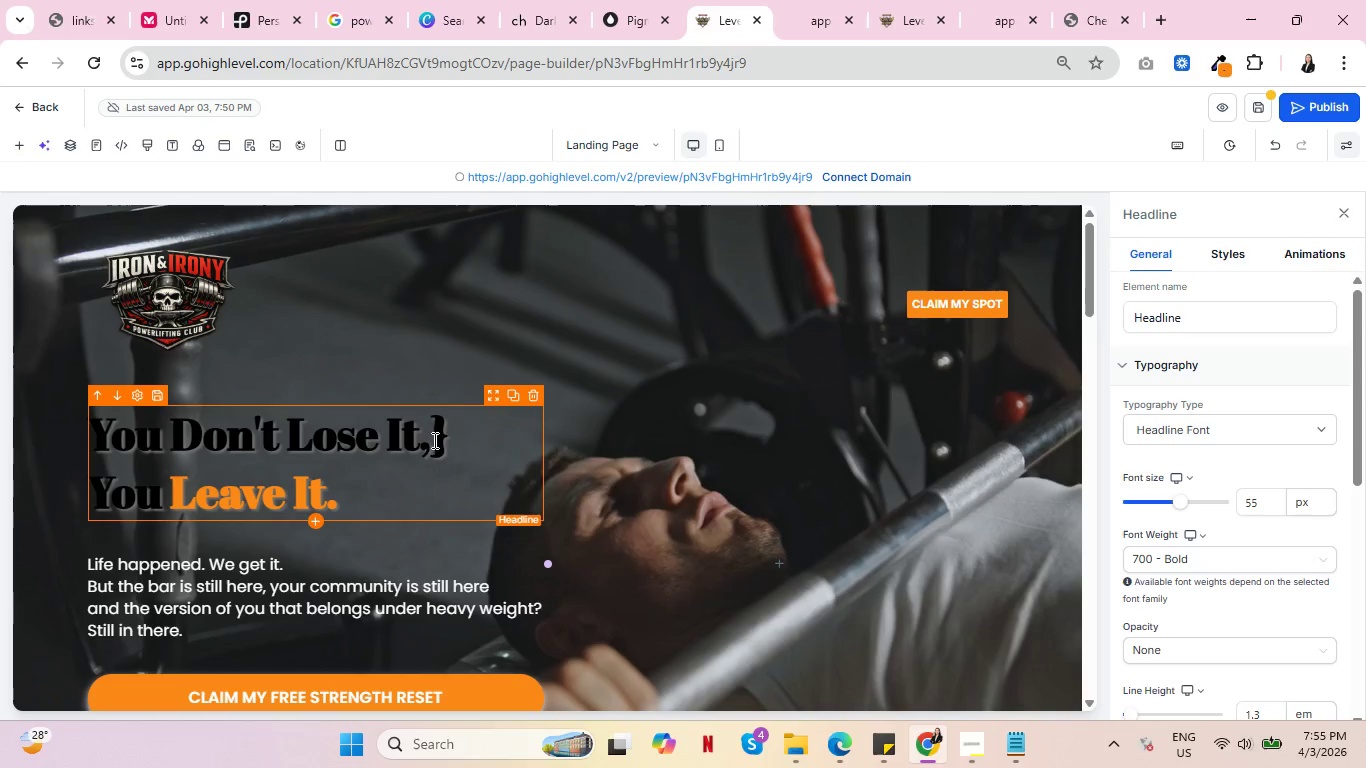 
key(Delete)
 